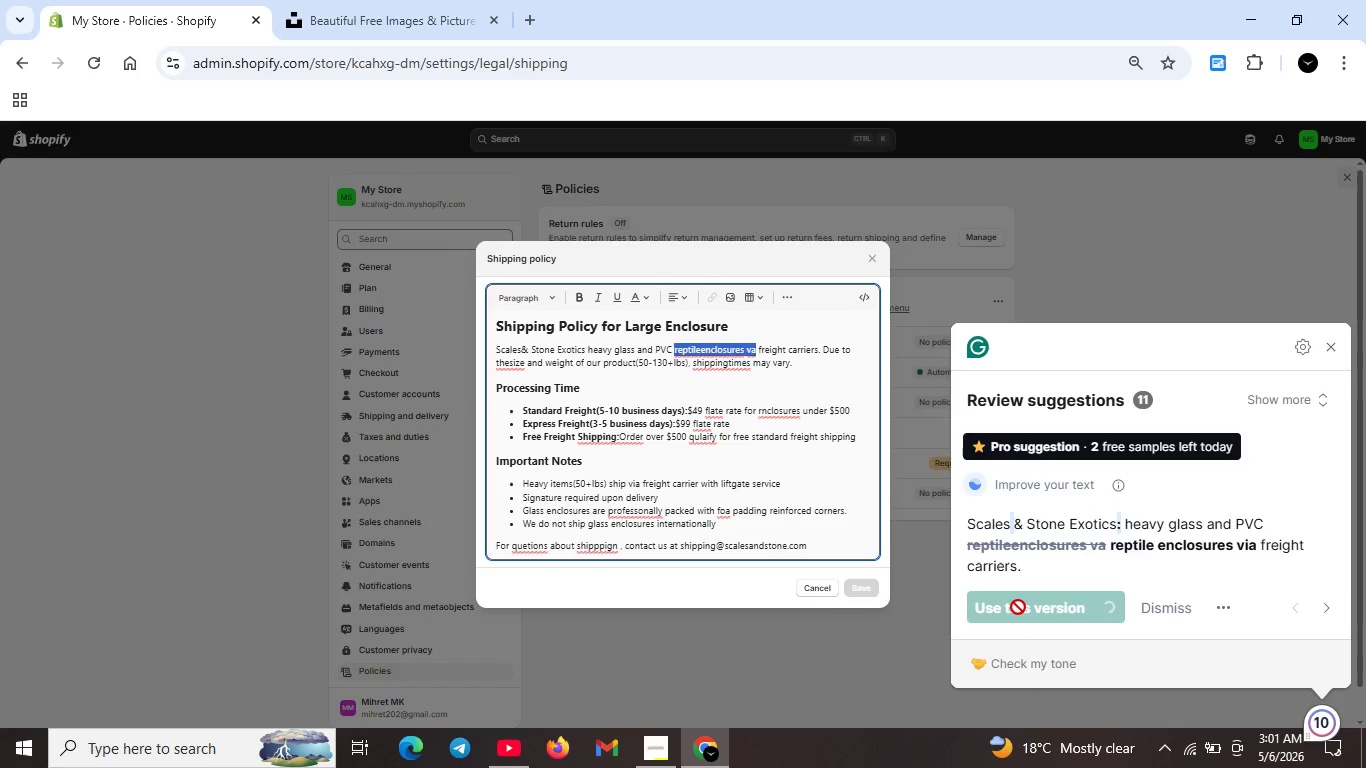 
key(Unknown)
 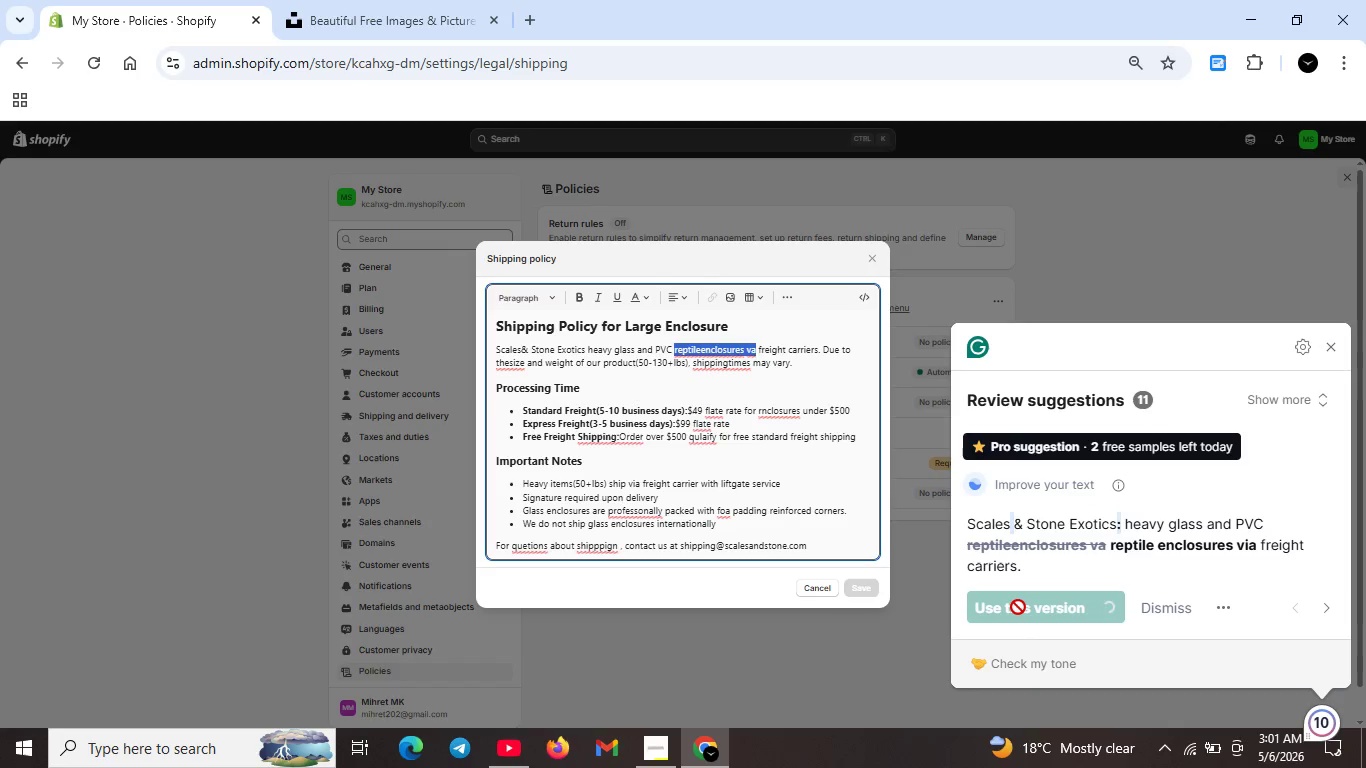 
key(Unknown)
 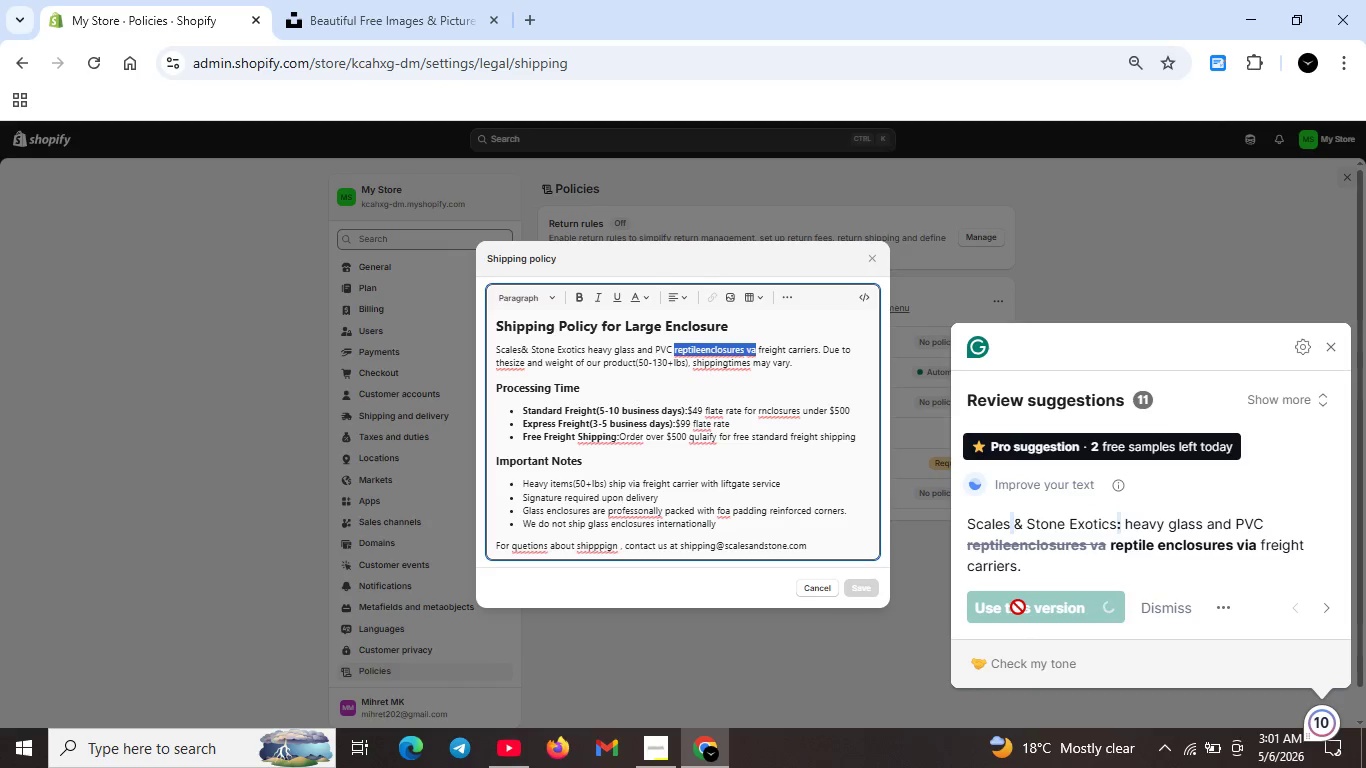 
key(Unknown)
 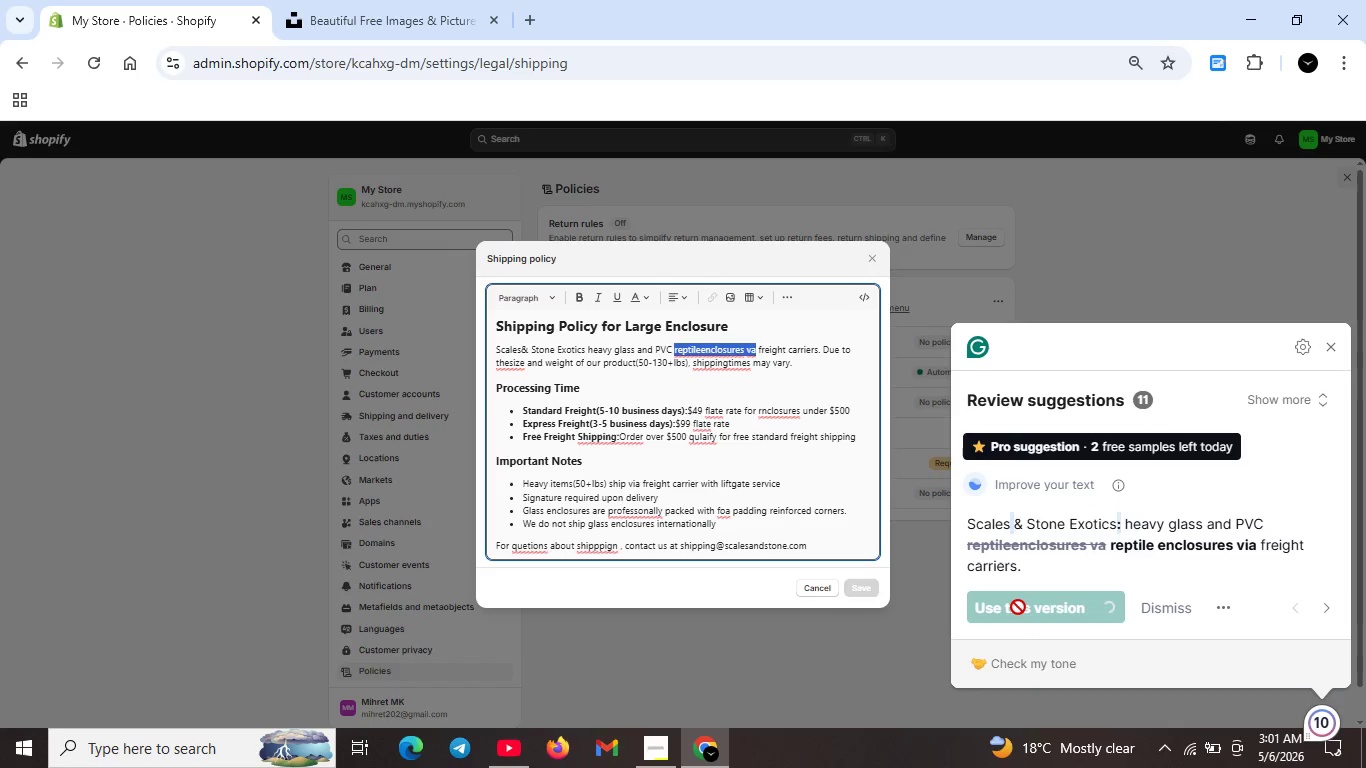 
key(Unknown)
 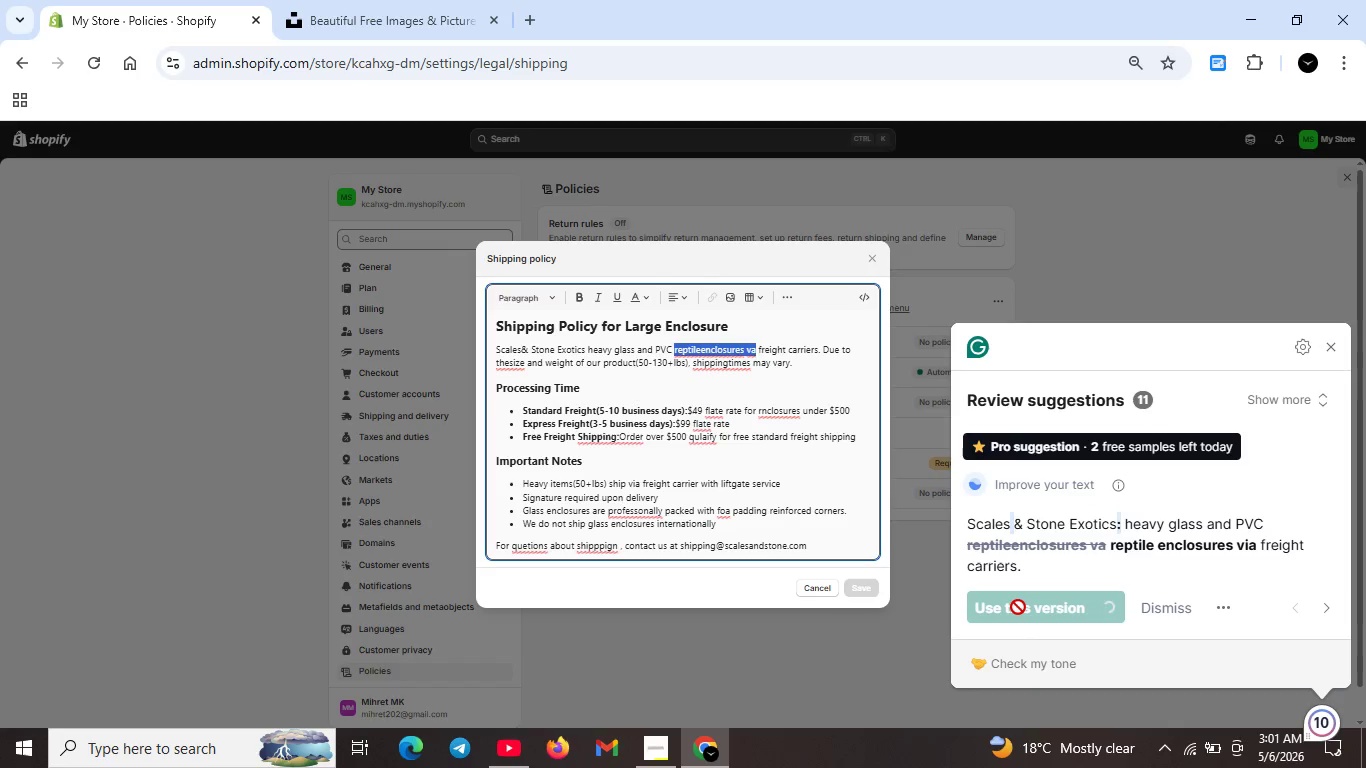 
key(Unknown)
 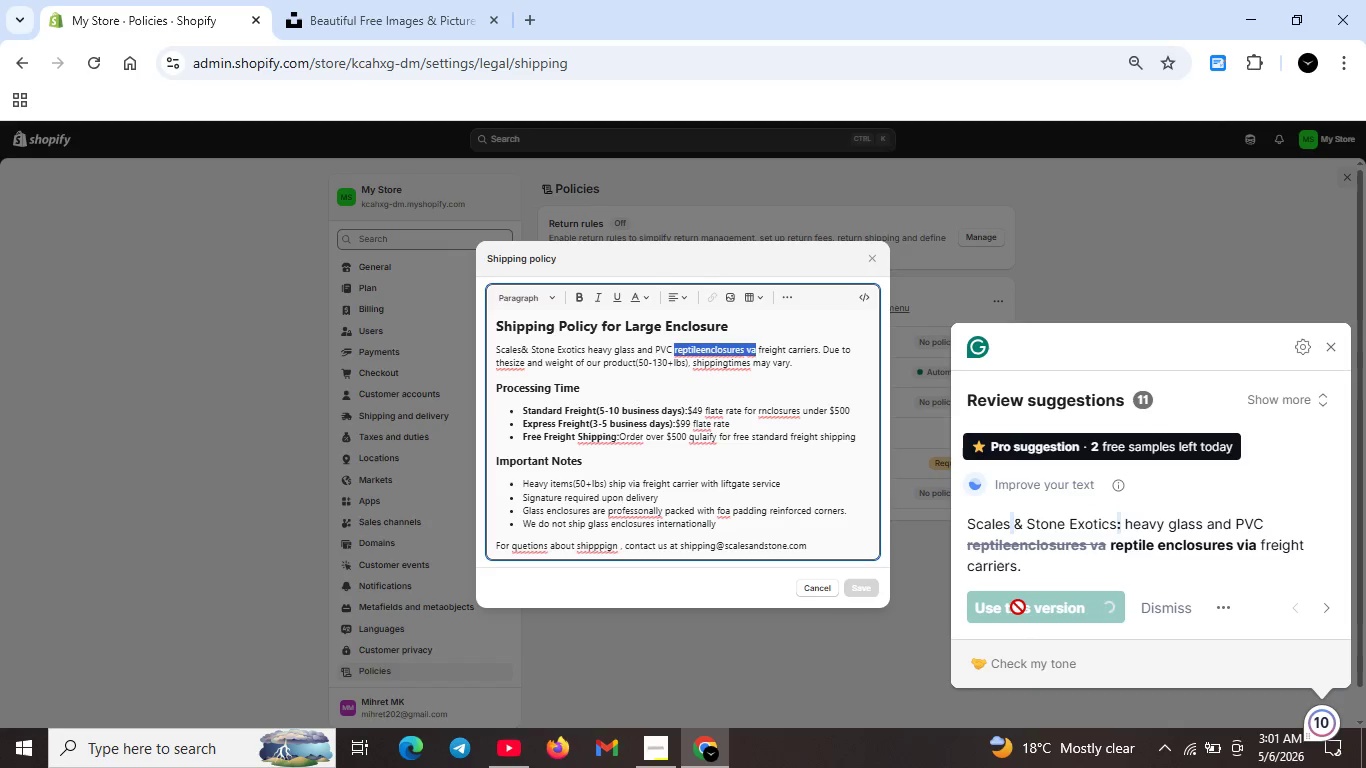 
key(Unknown)
 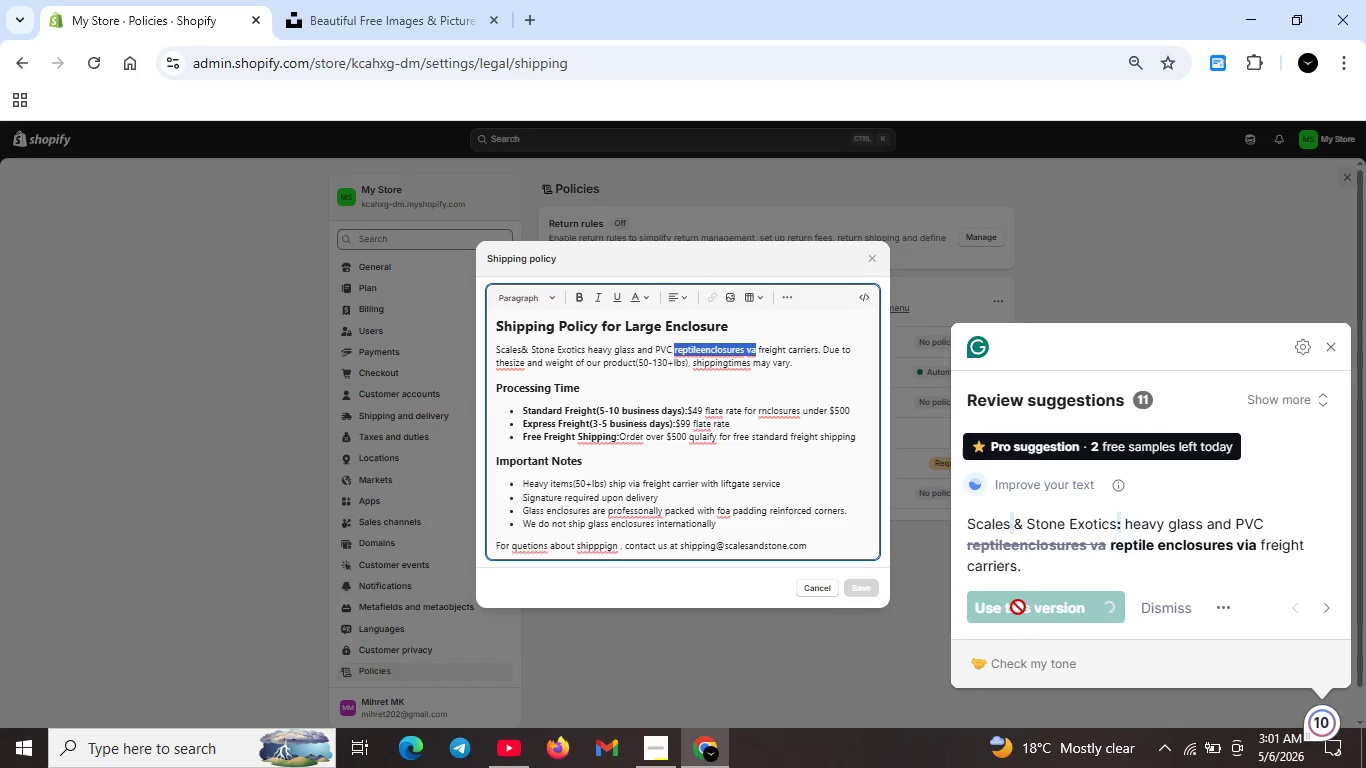 
key(Unknown)
 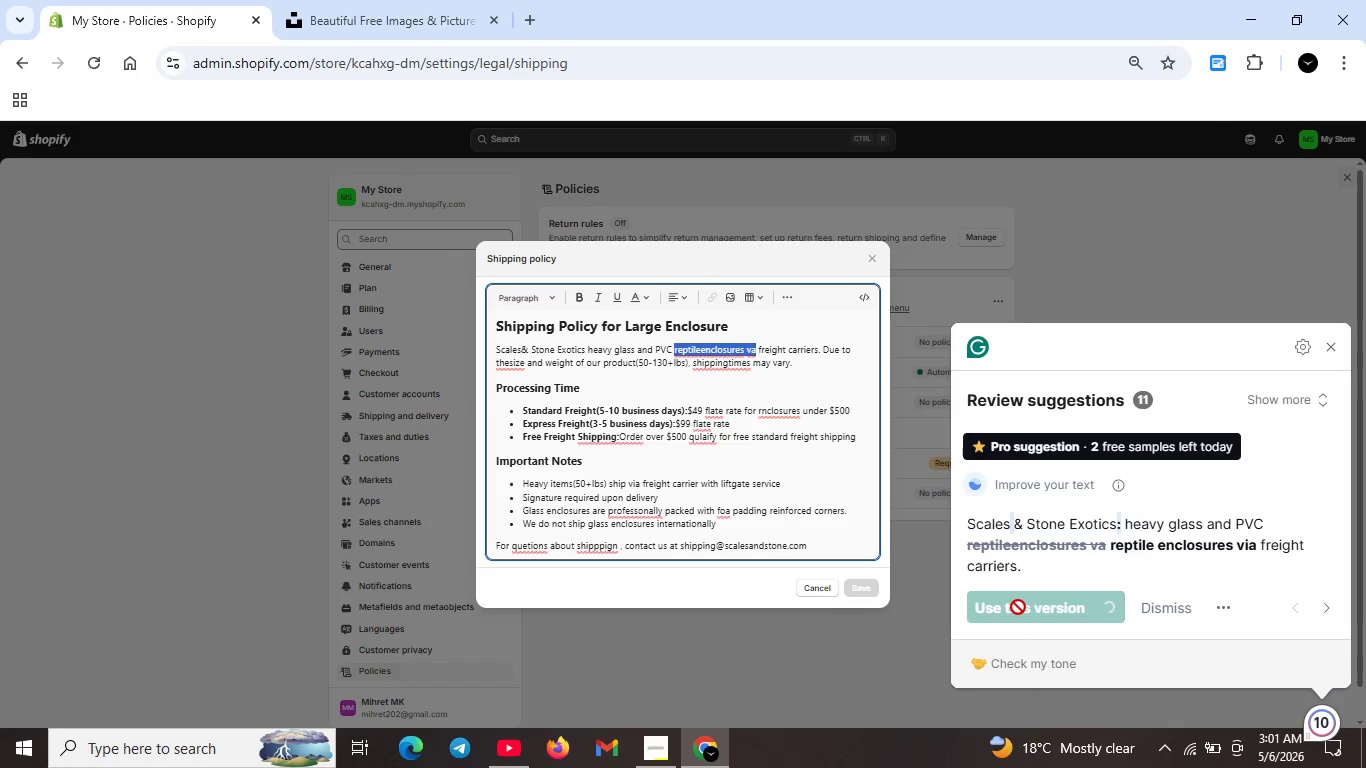 
key(Unknown)
 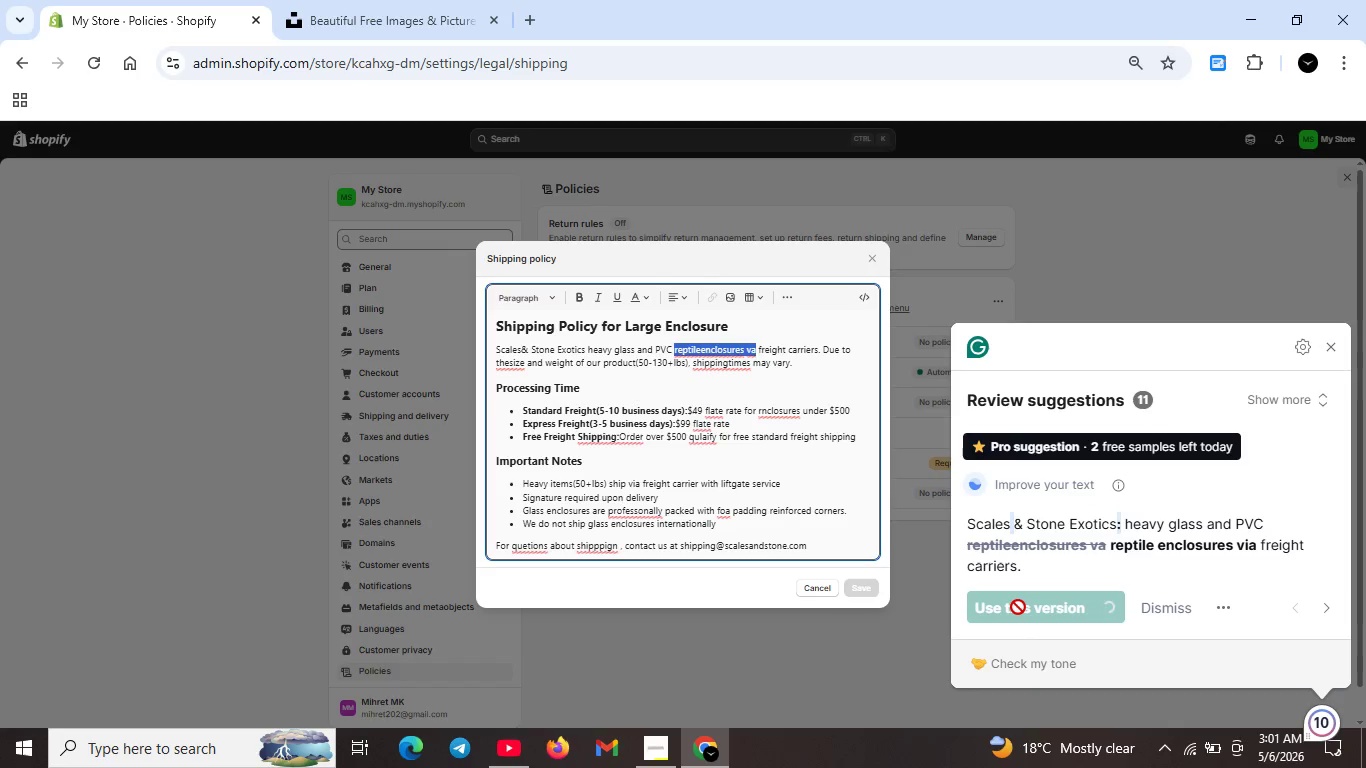 
key(Unknown)
 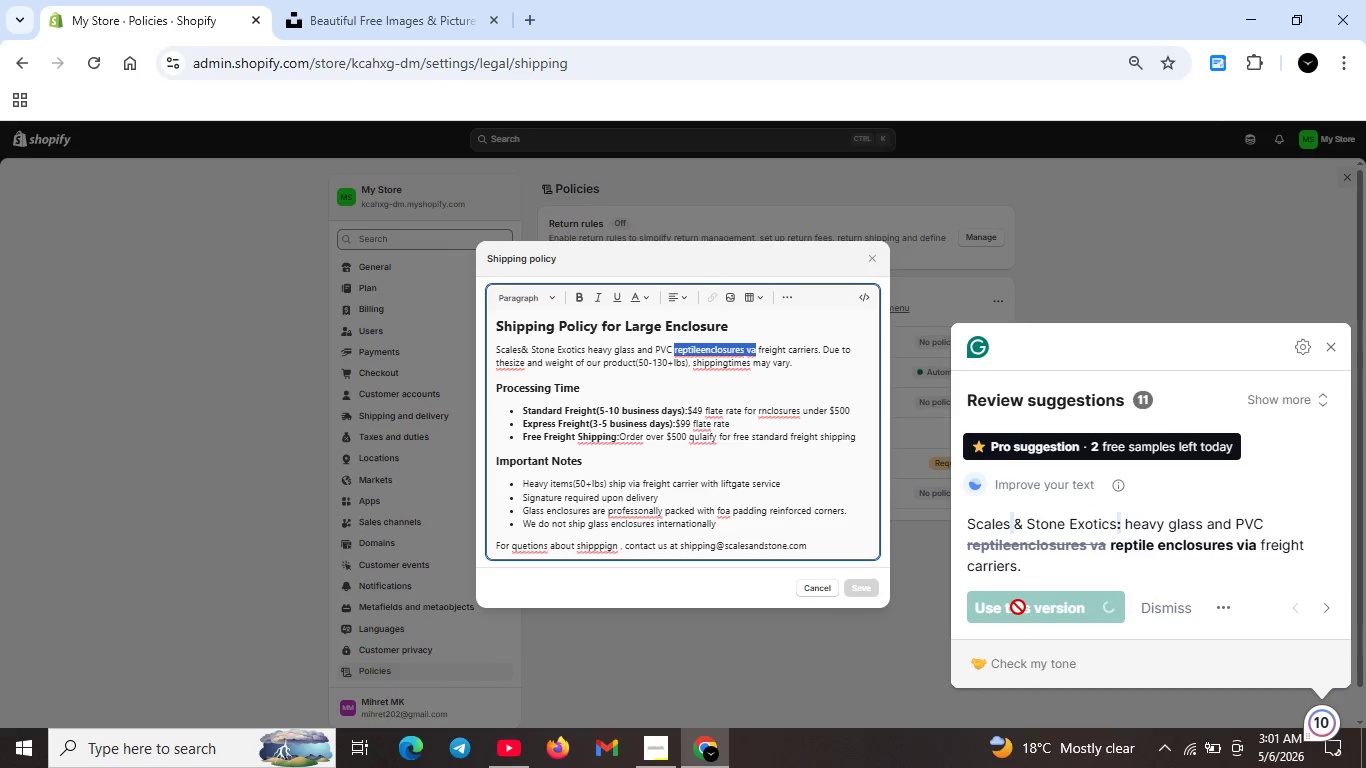 
key(Unknown)
 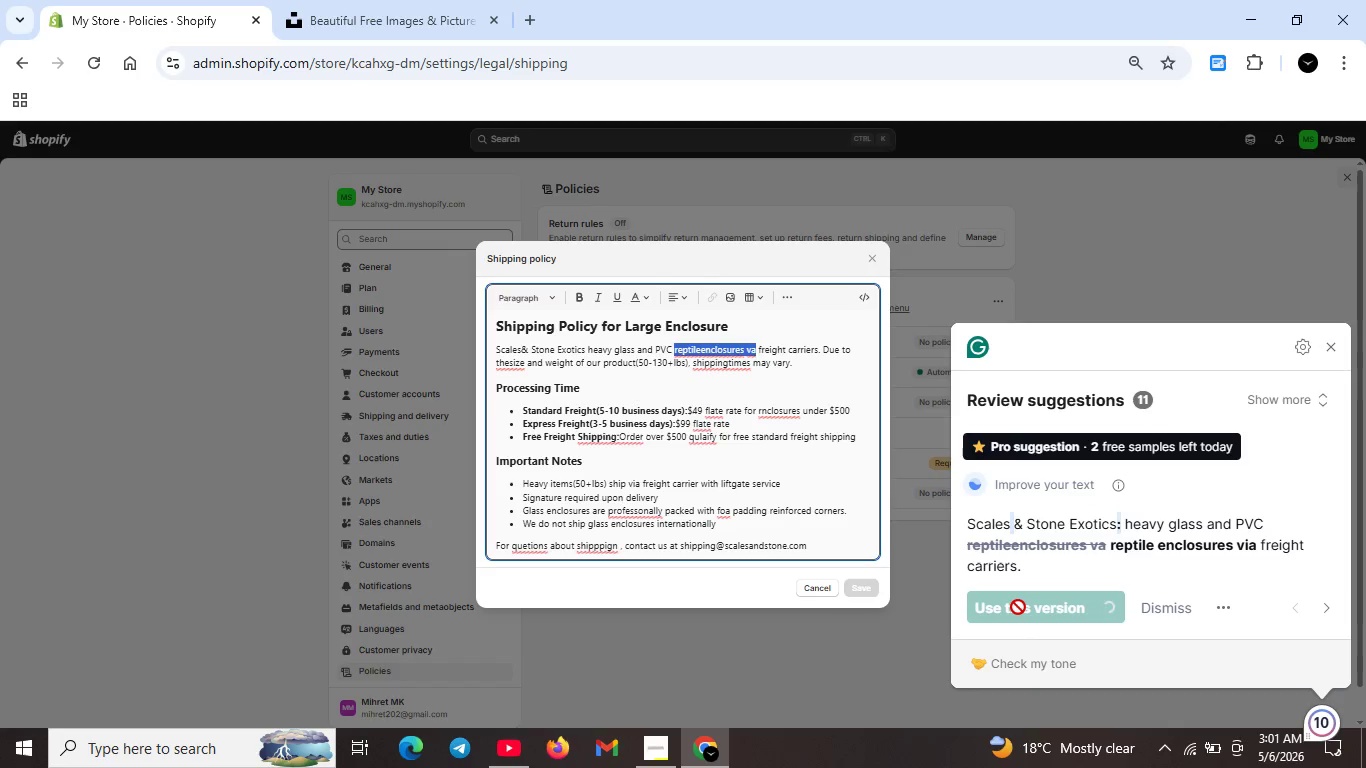 
key(Unknown)
 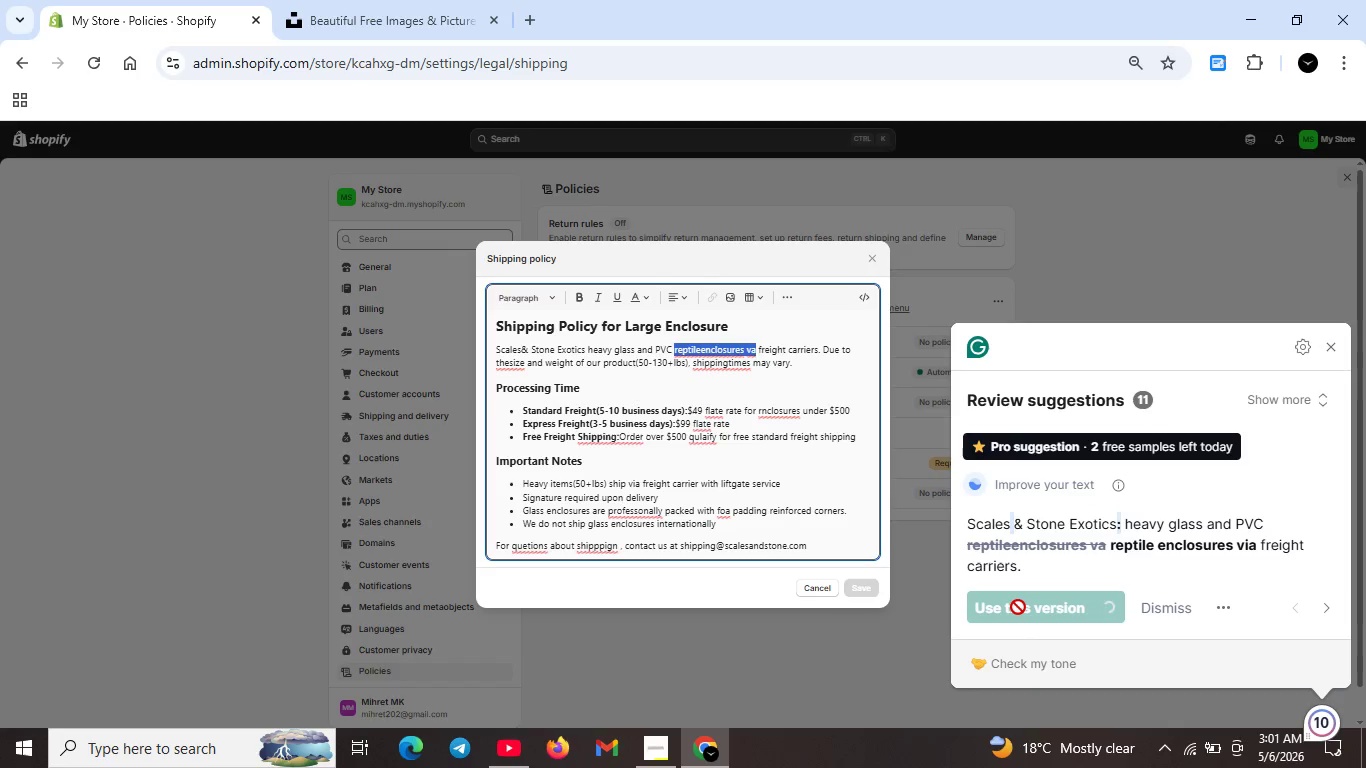 
key(Unknown)
 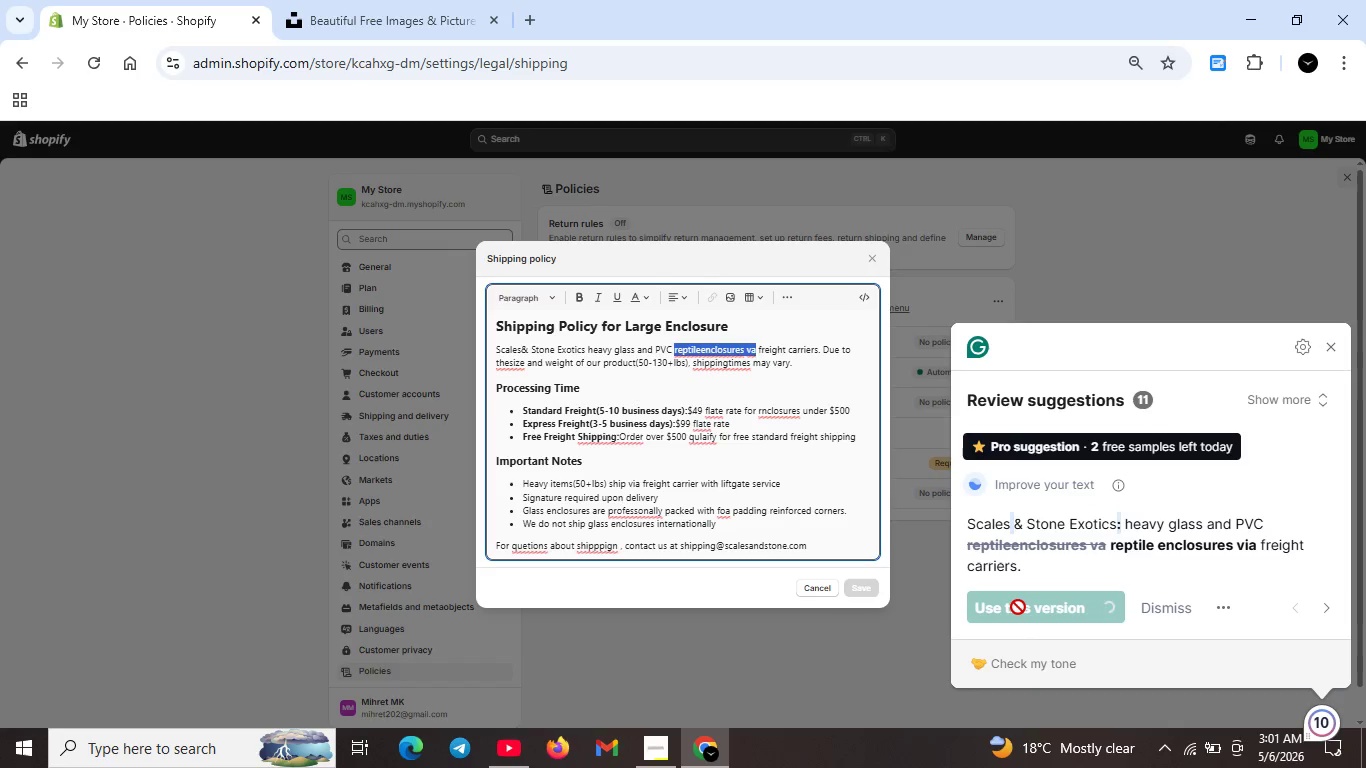 
key(Unknown)
 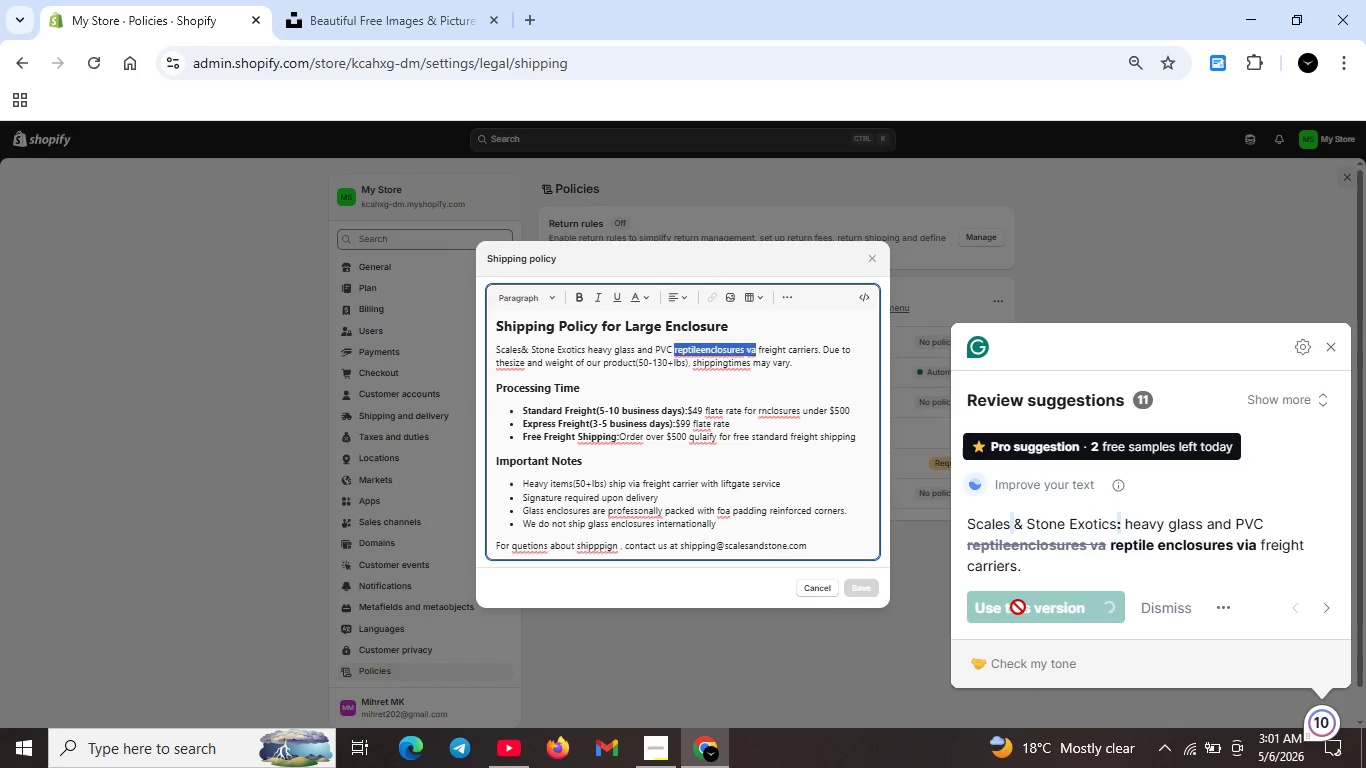 
key(Unknown)
 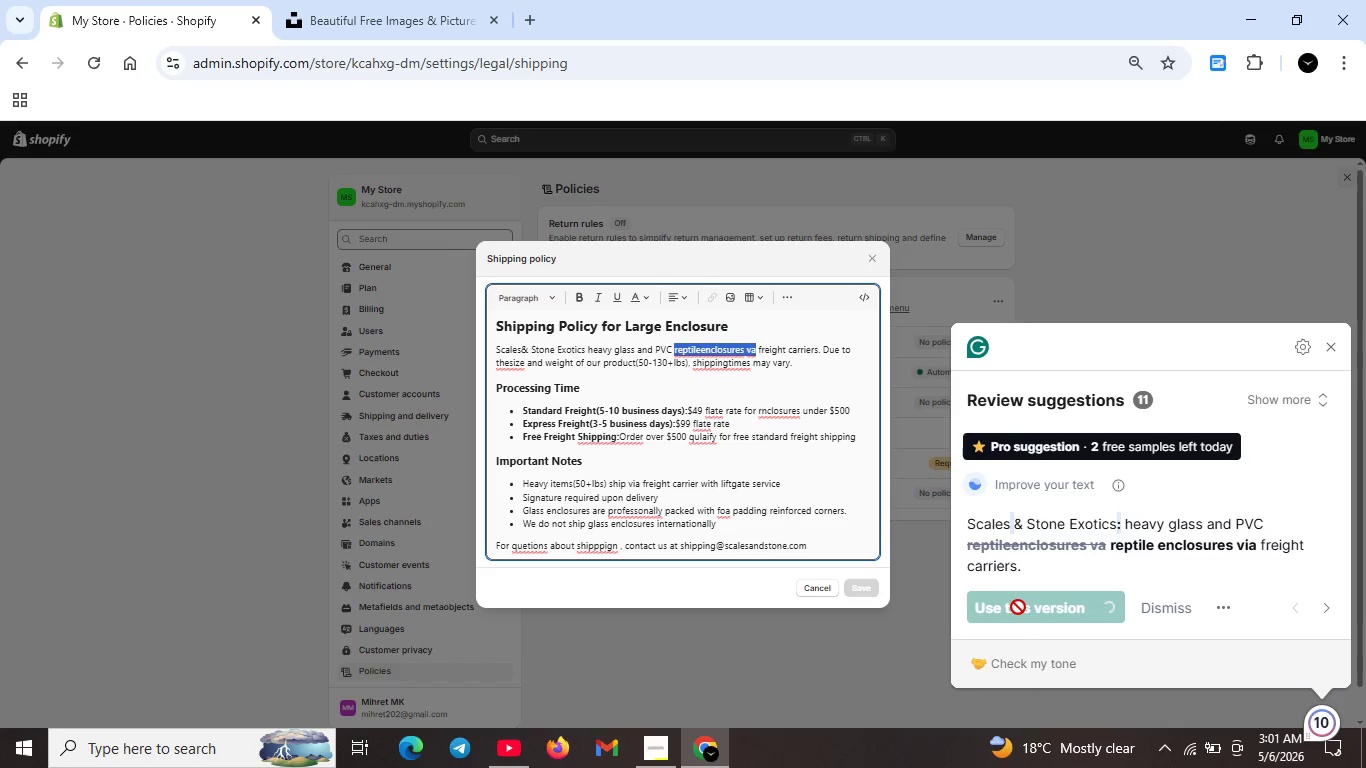 
hold_key(key=Unknown, duration=4.59)
 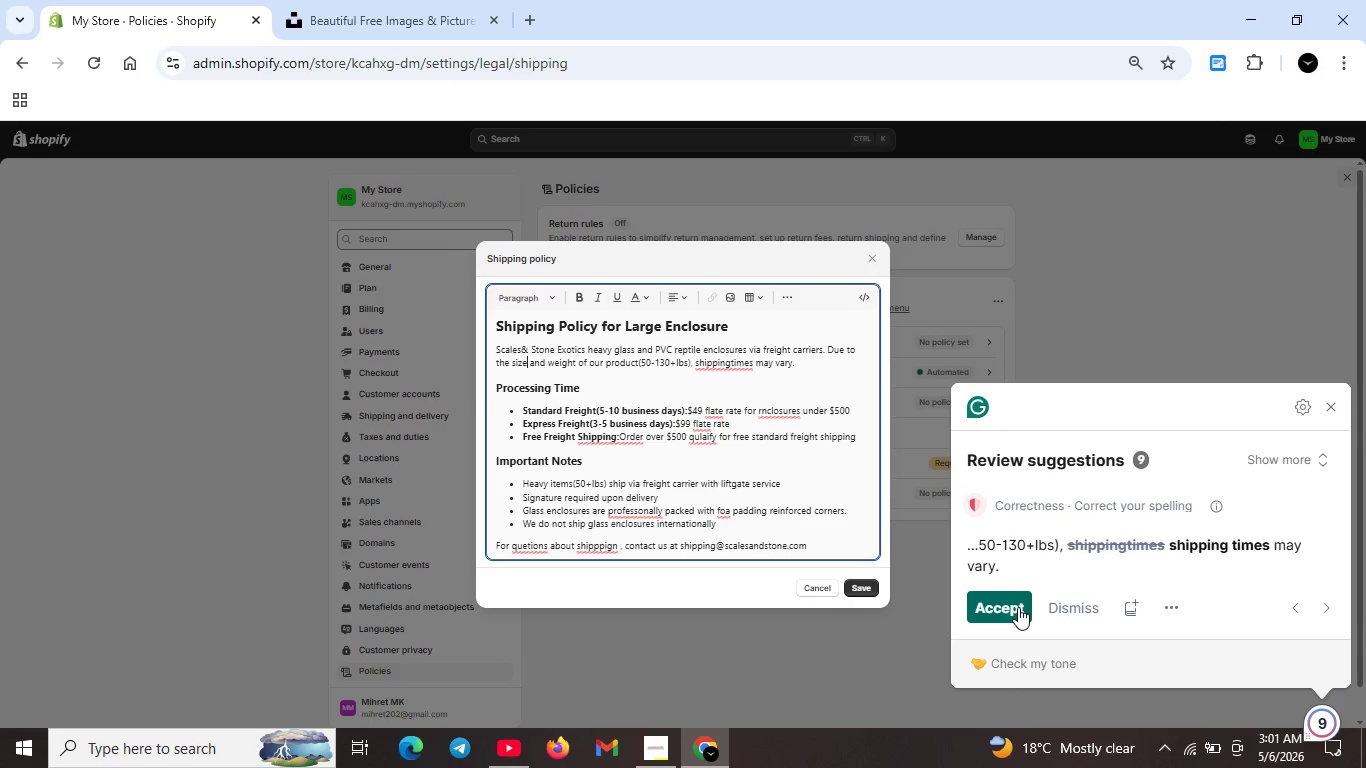 
left_click([1018, 607])
 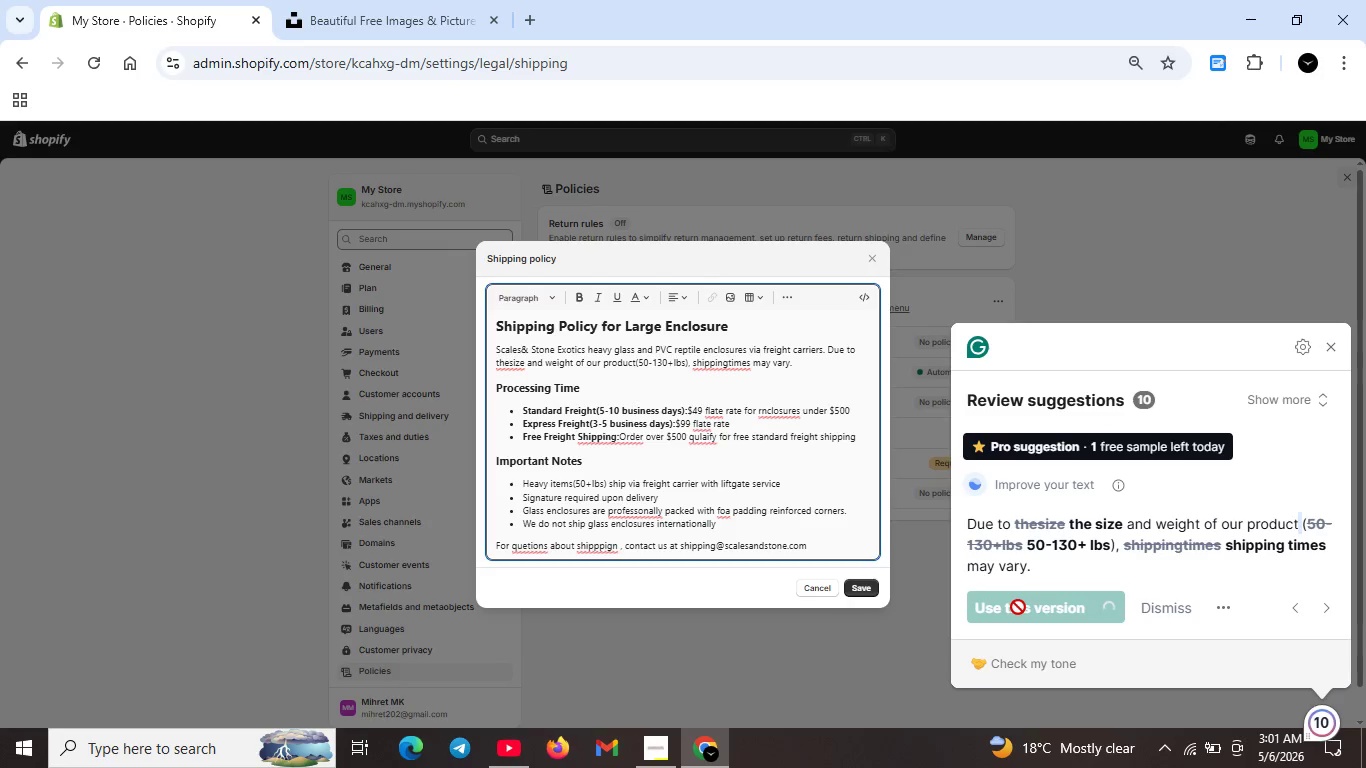 
key(Unknown)
 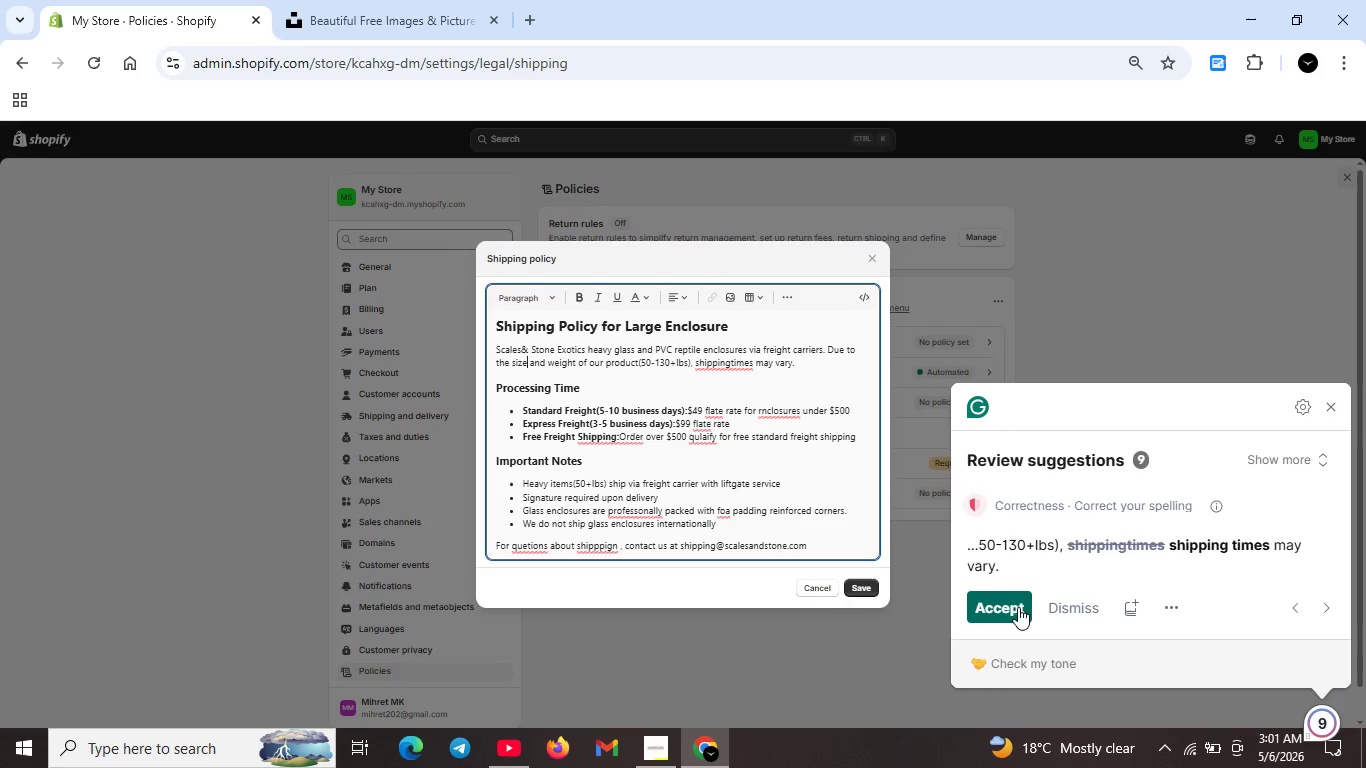 
key(Unknown)
 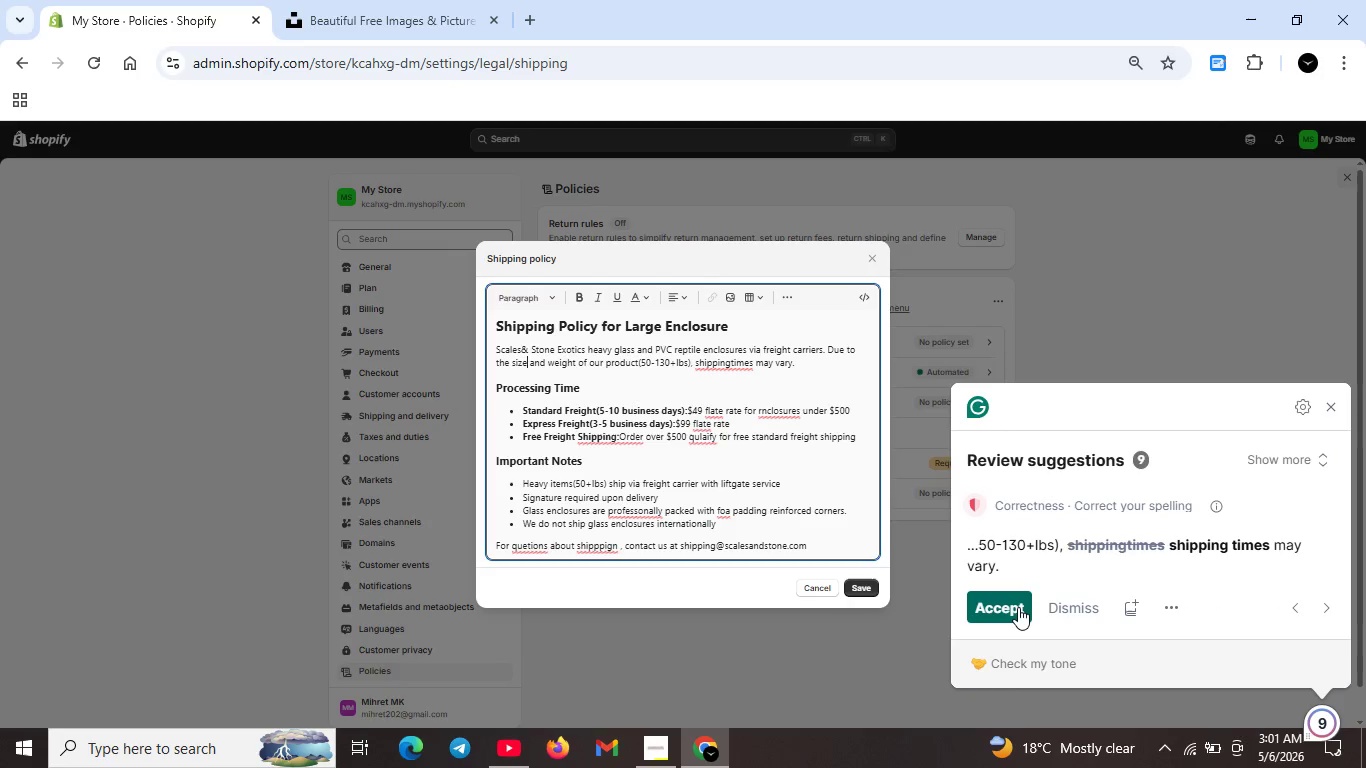 
key(Unknown)
 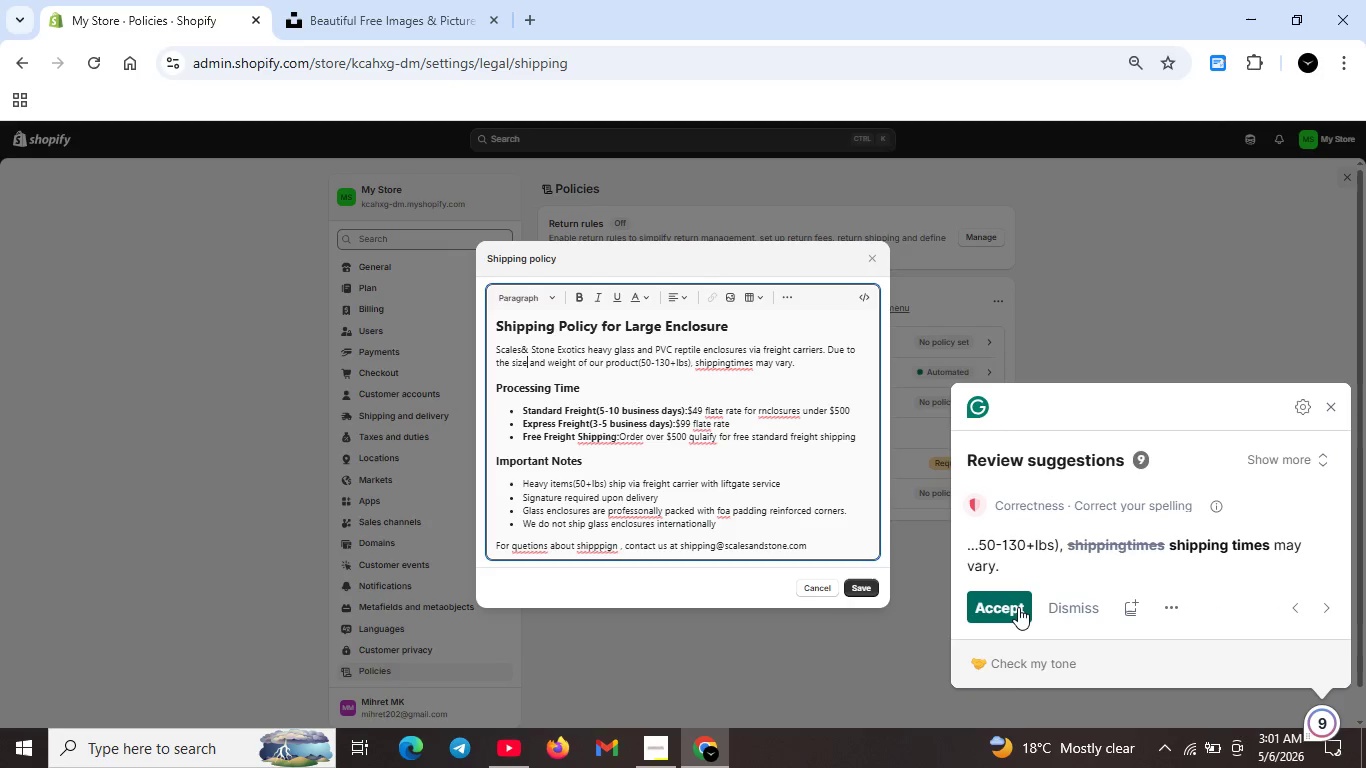 
key(Unknown)
 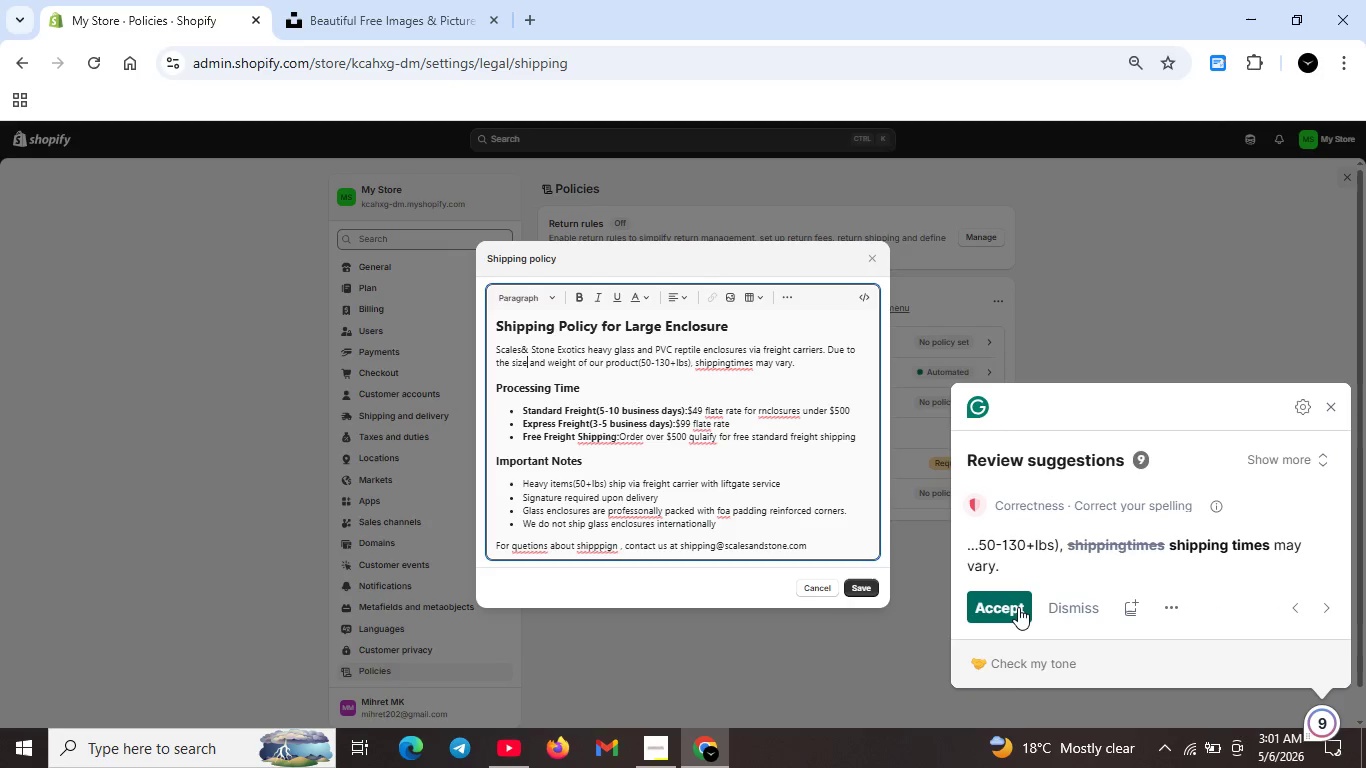 
key(Unknown)
 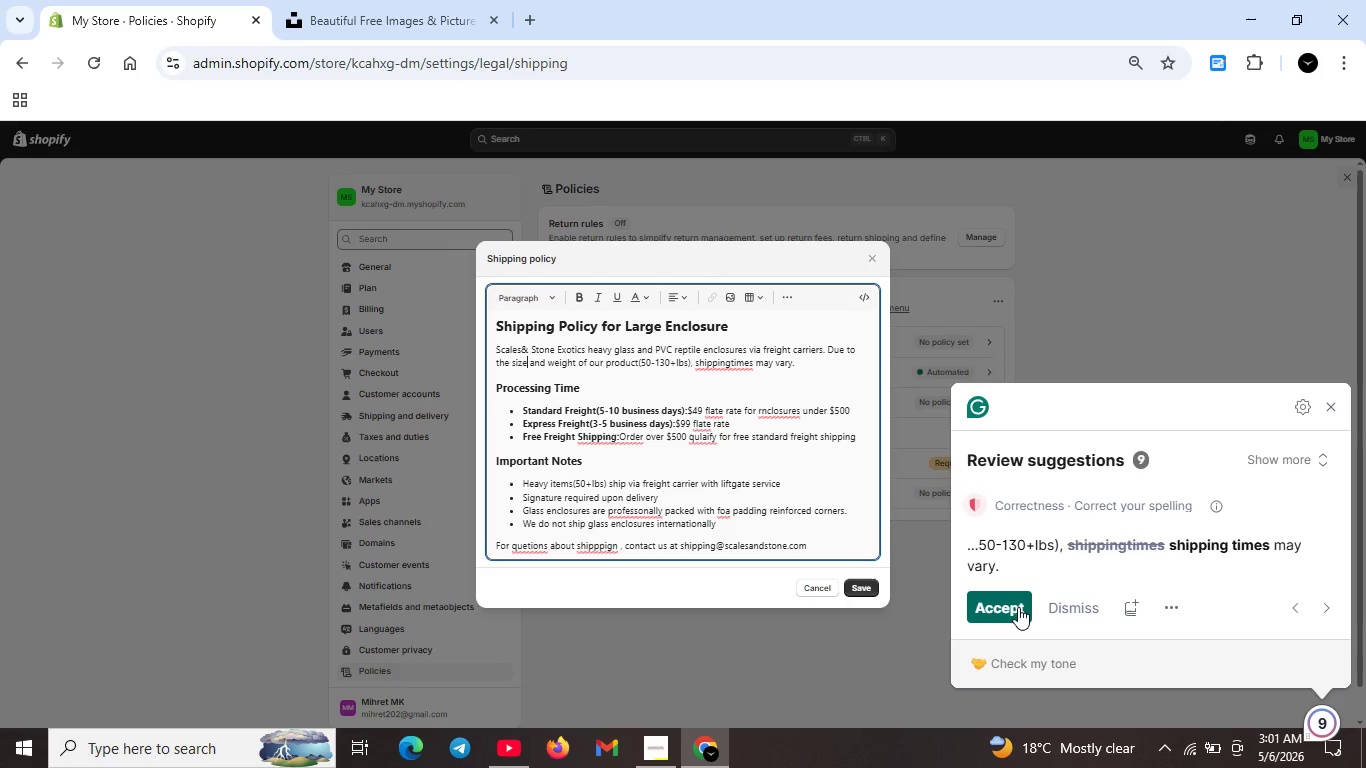 
key(Unknown)
 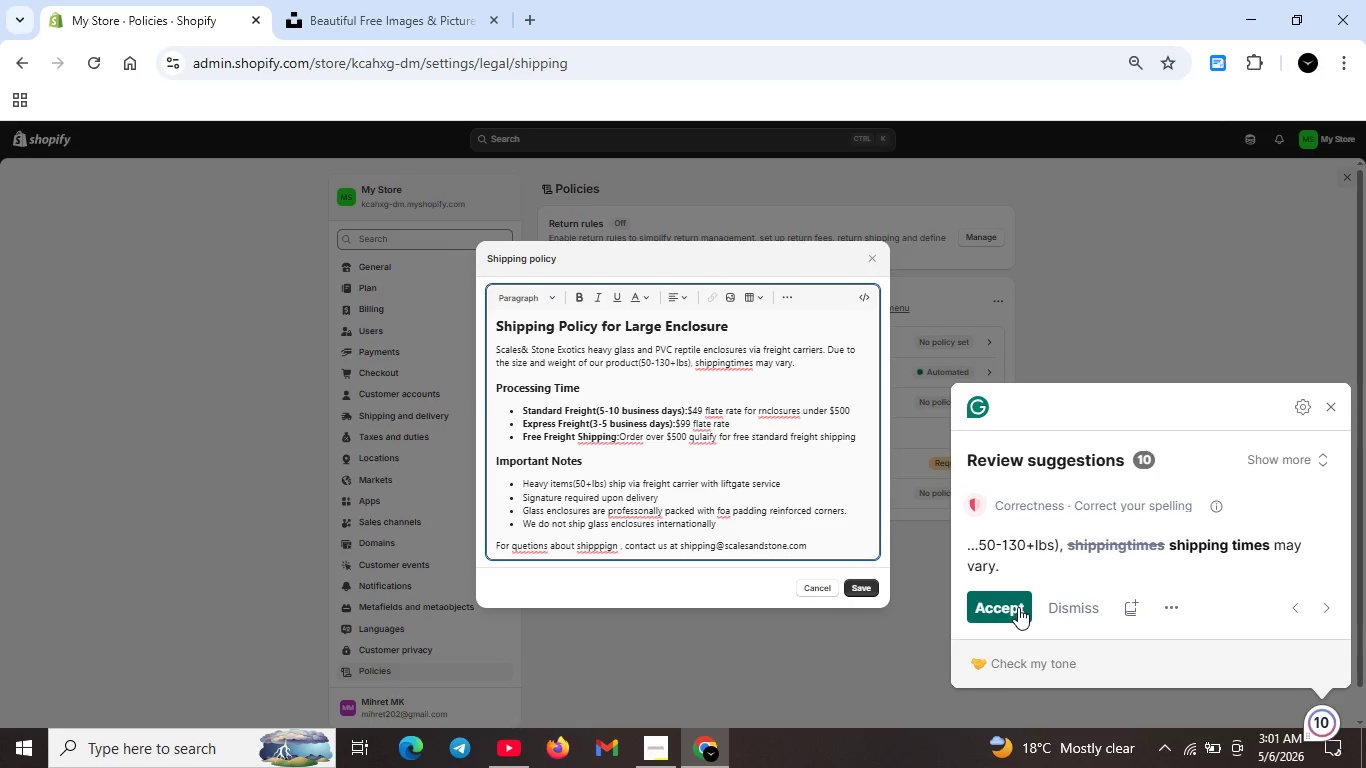 
left_click([1018, 607])
 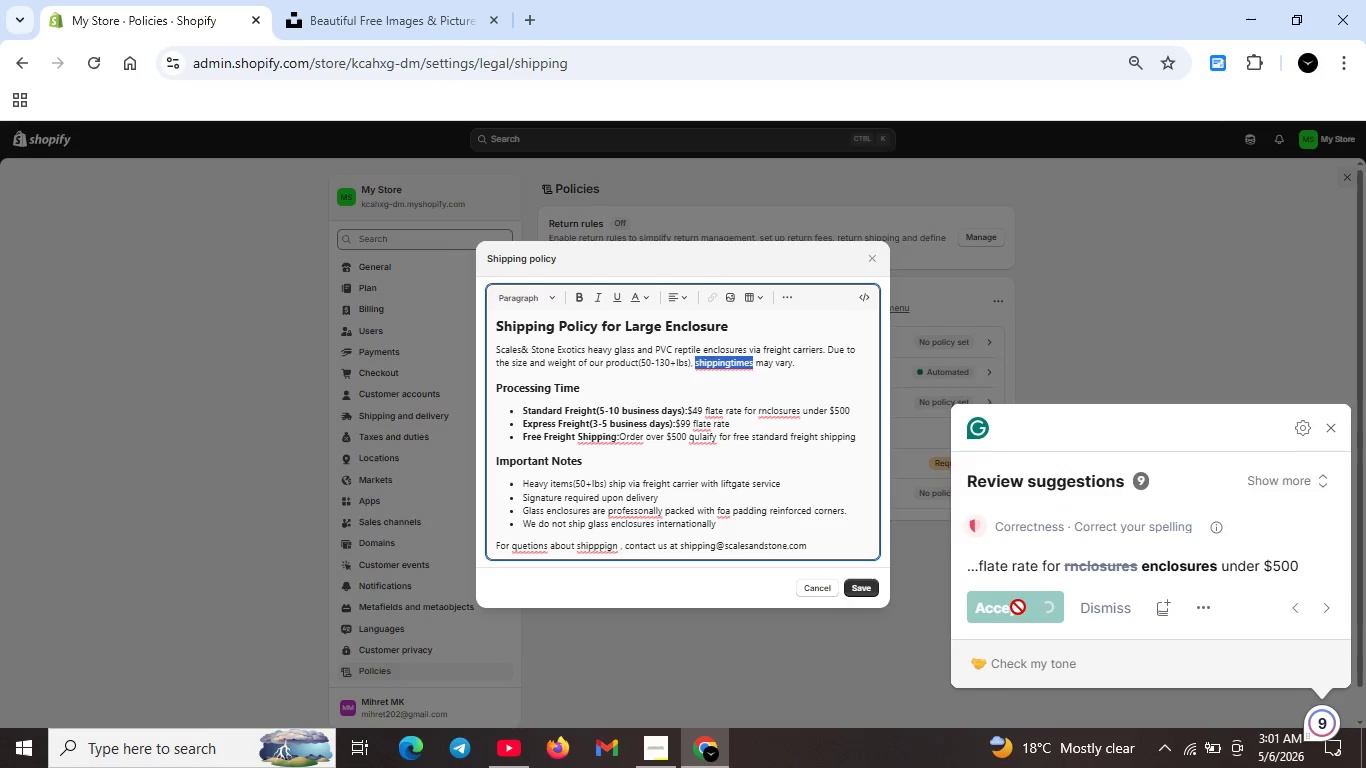 
key(Unknown)
 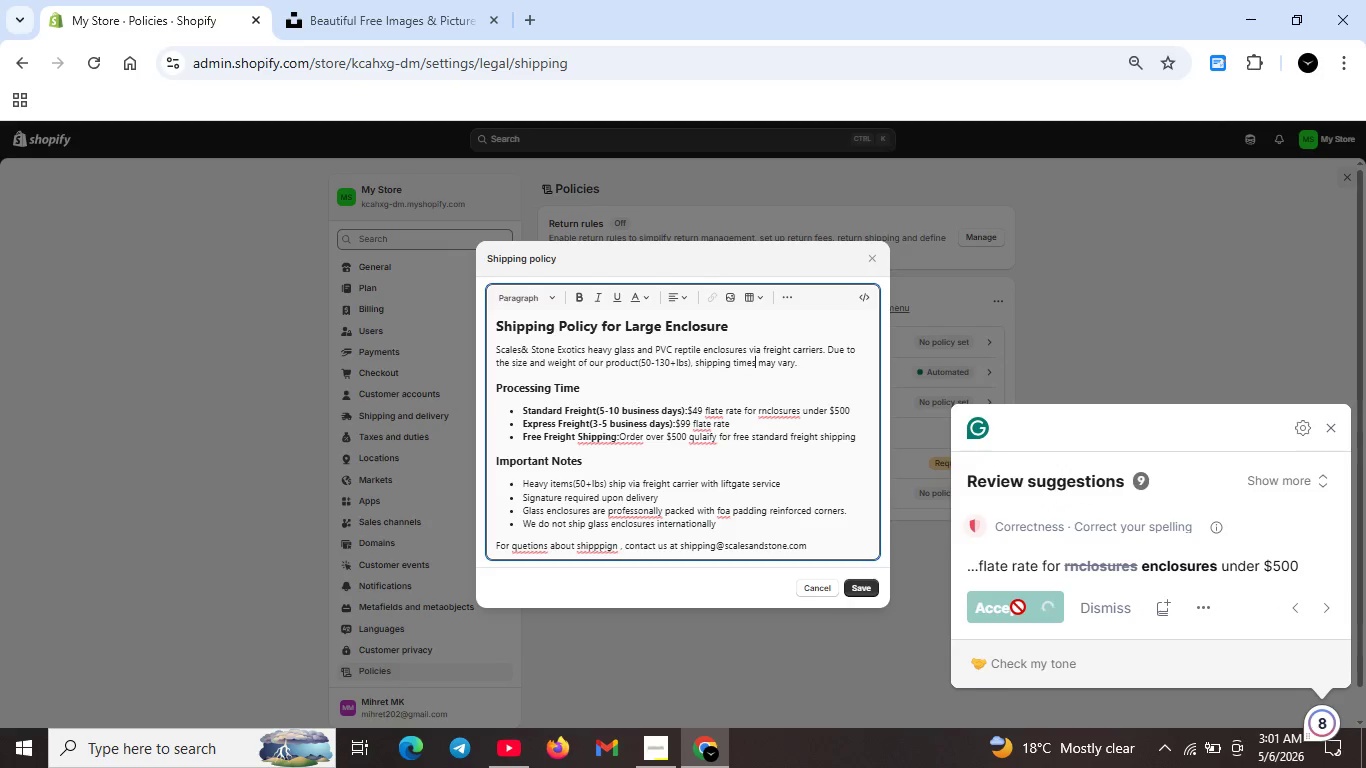 
key(Unknown)
 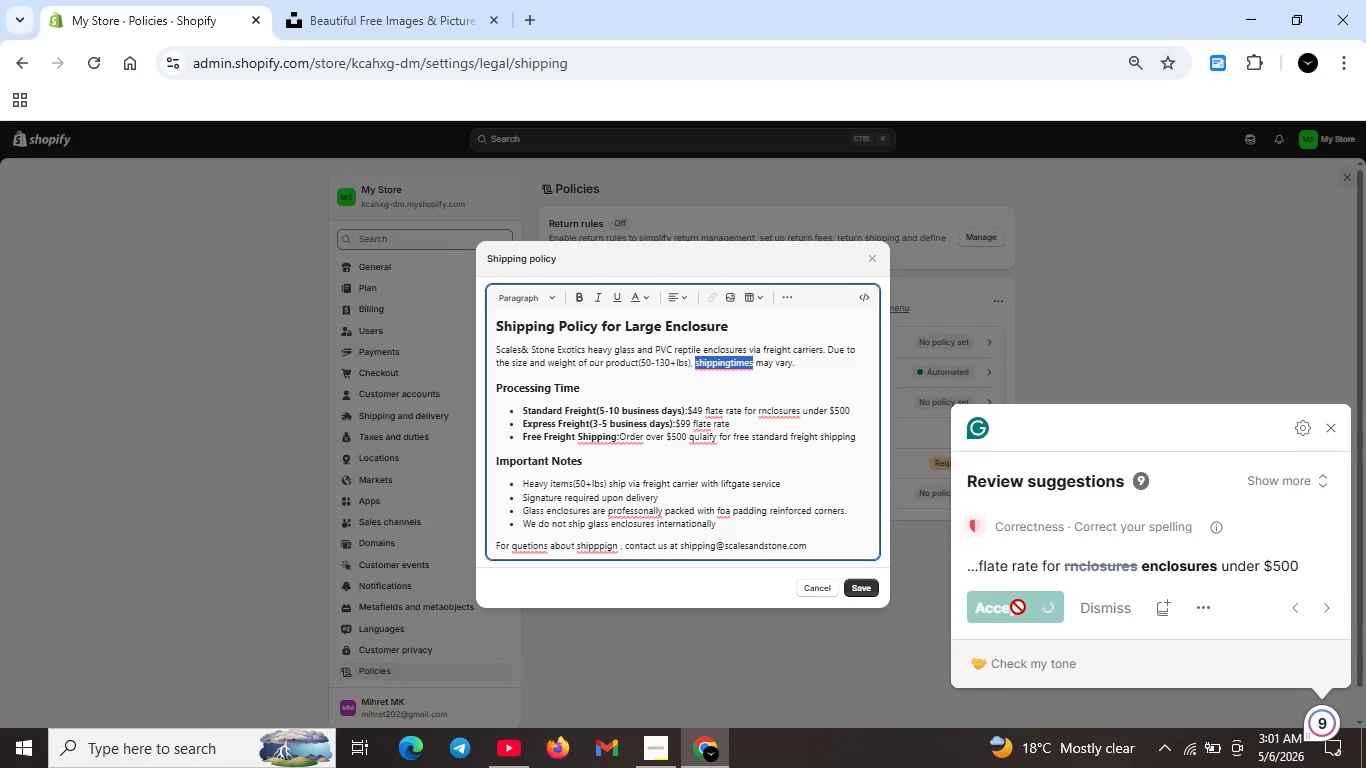 
key(Unknown)
 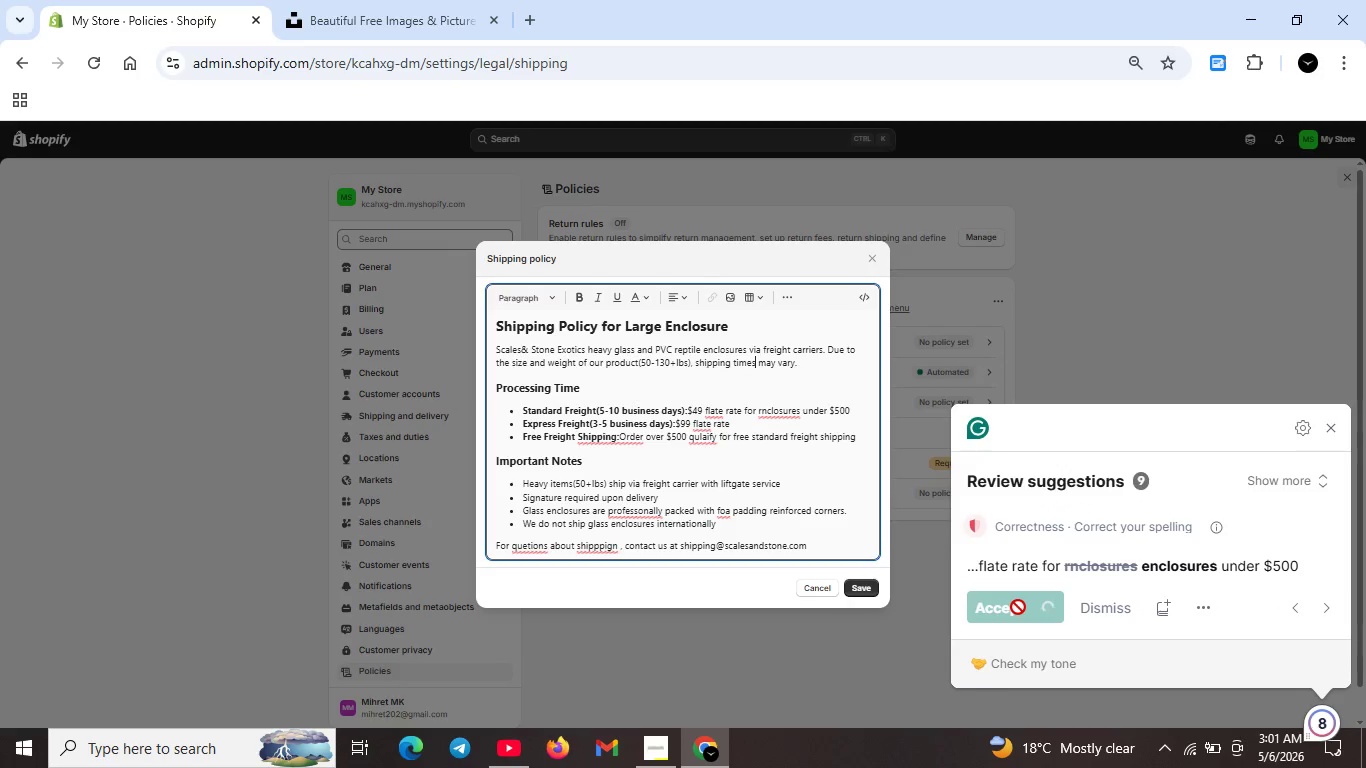 
key(Unknown)
 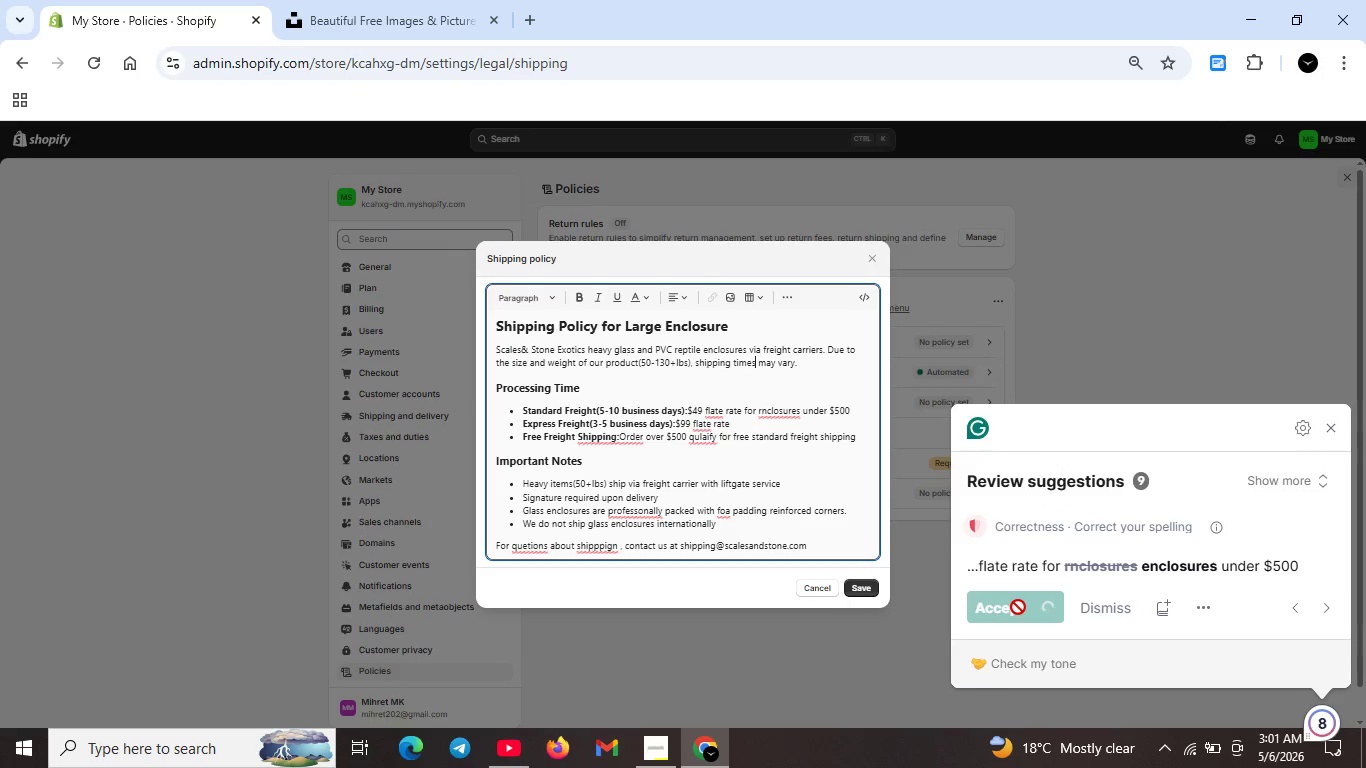 
key(Unknown)
 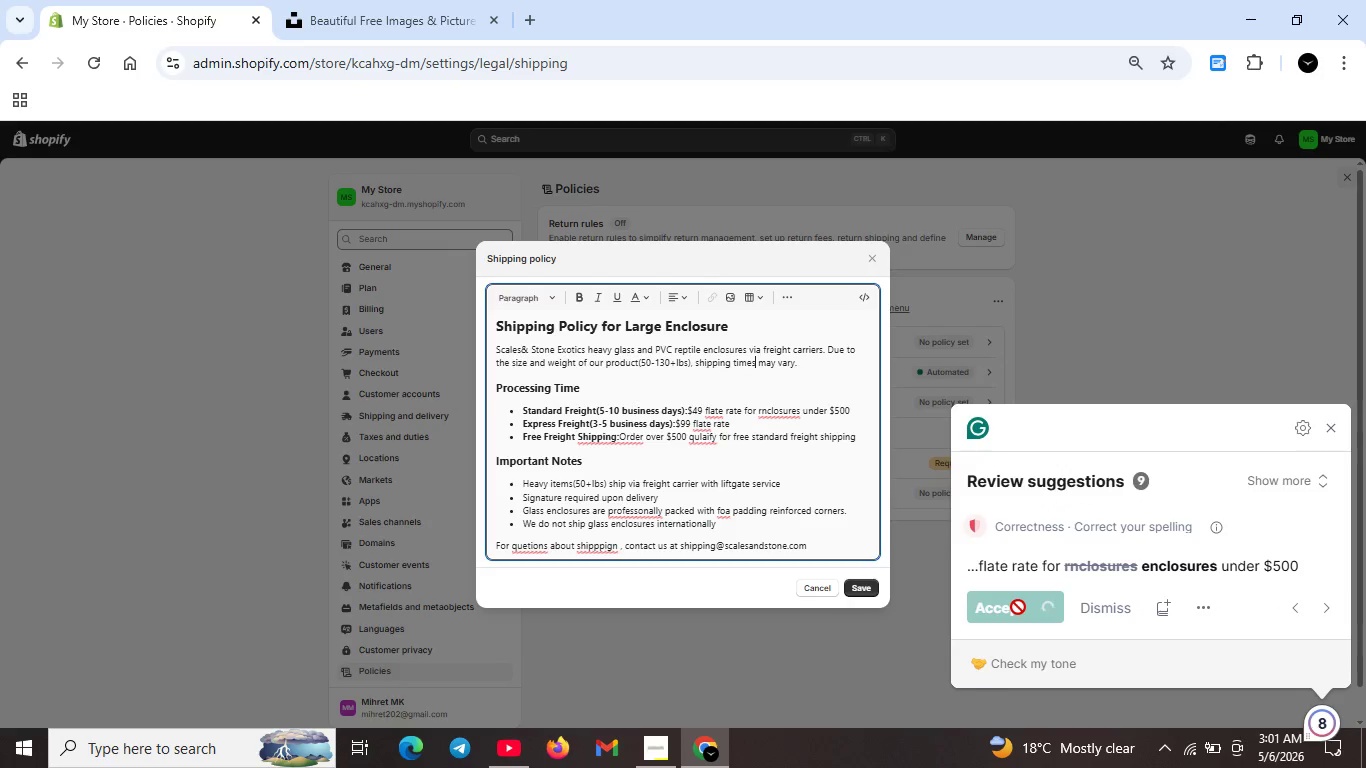 
key(Unknown)
 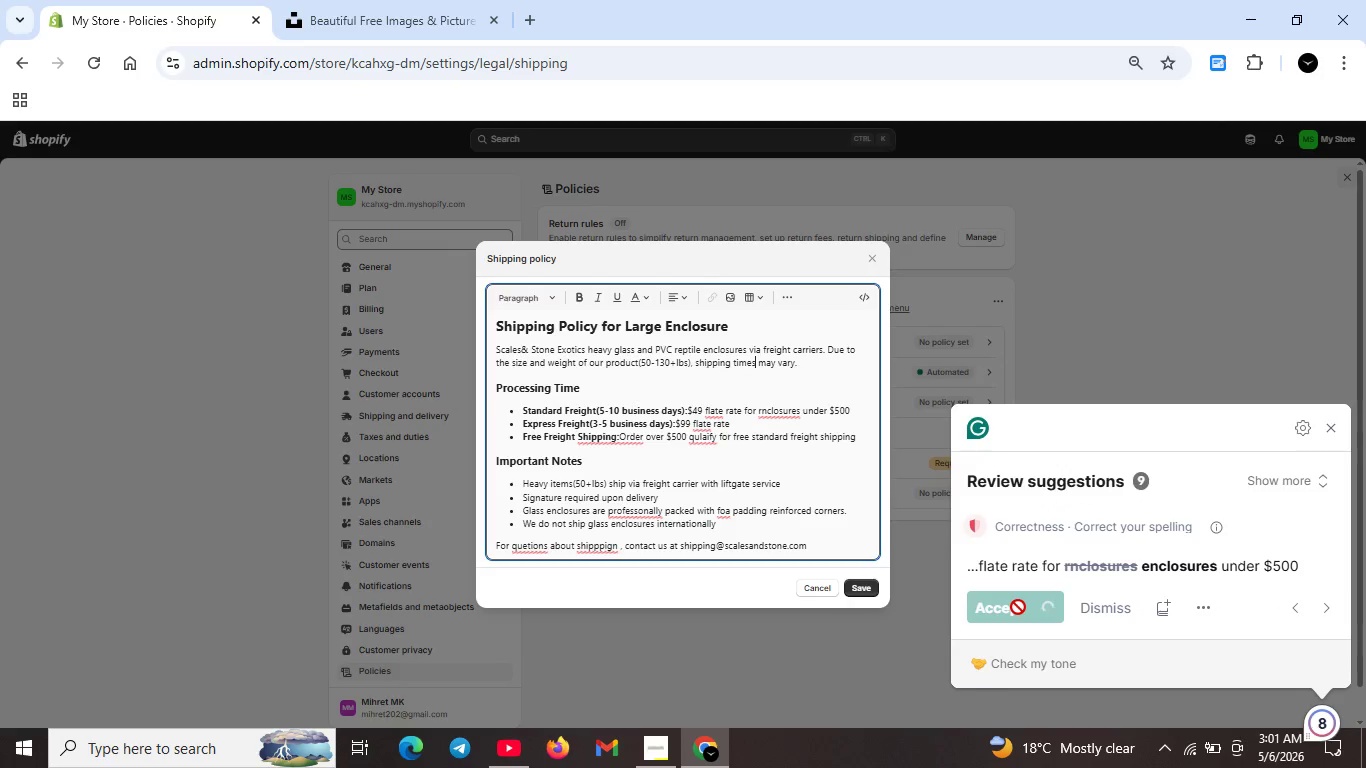 
key(Unknown)
 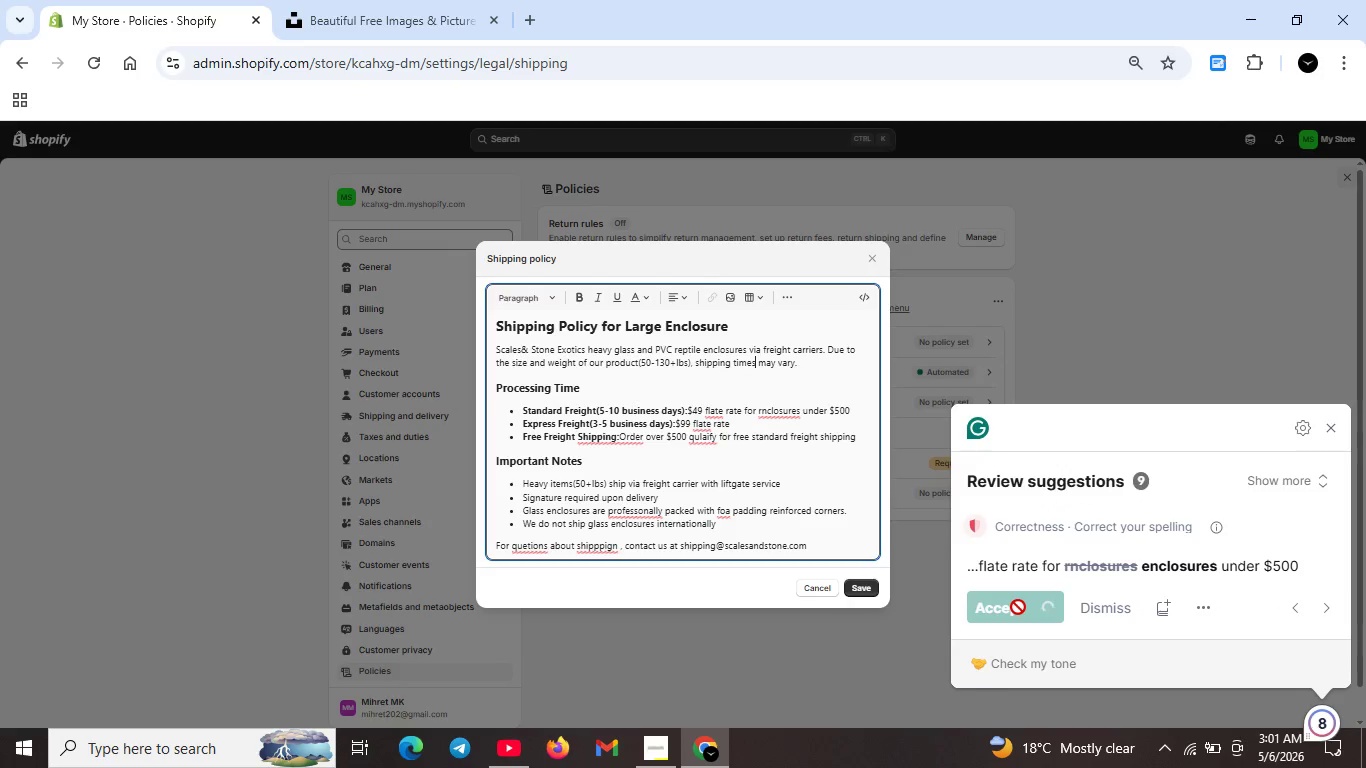 
key(Unknown)
 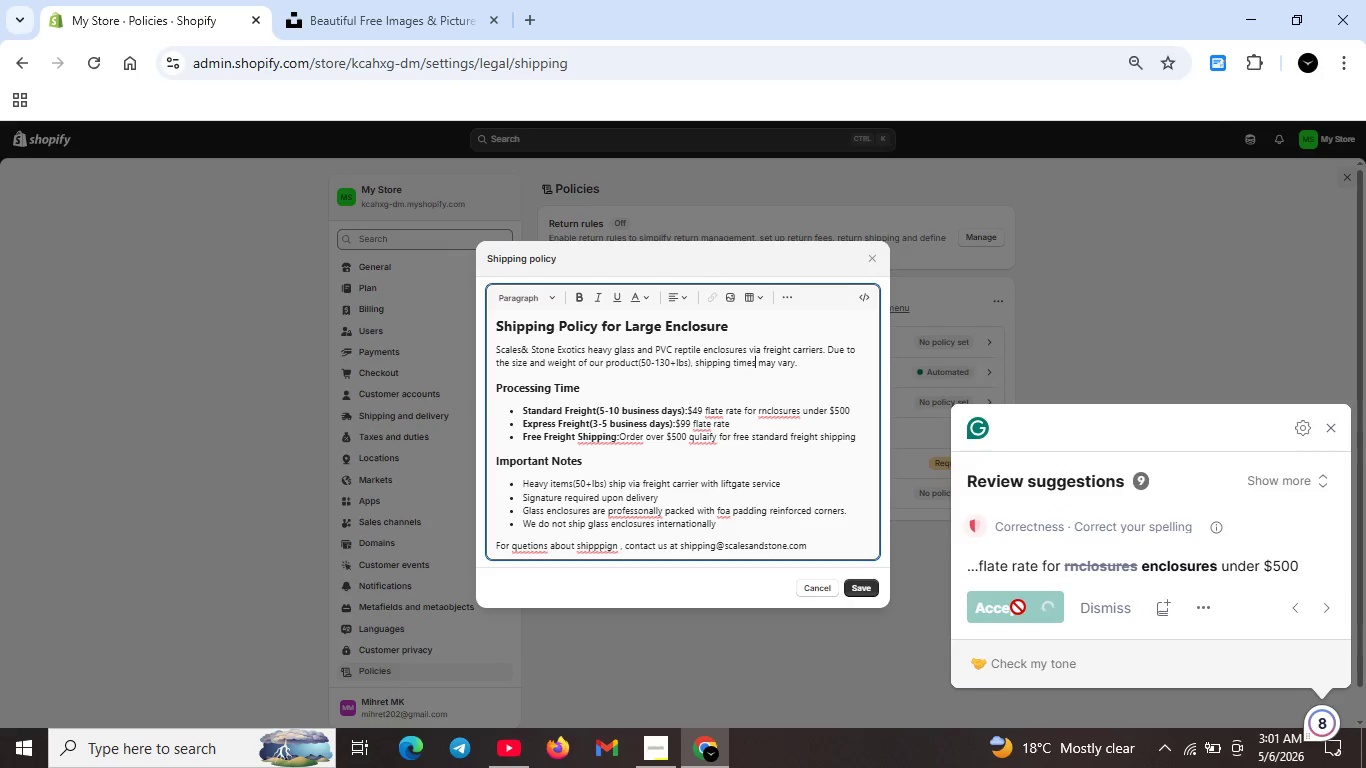 
key(Unknown)
 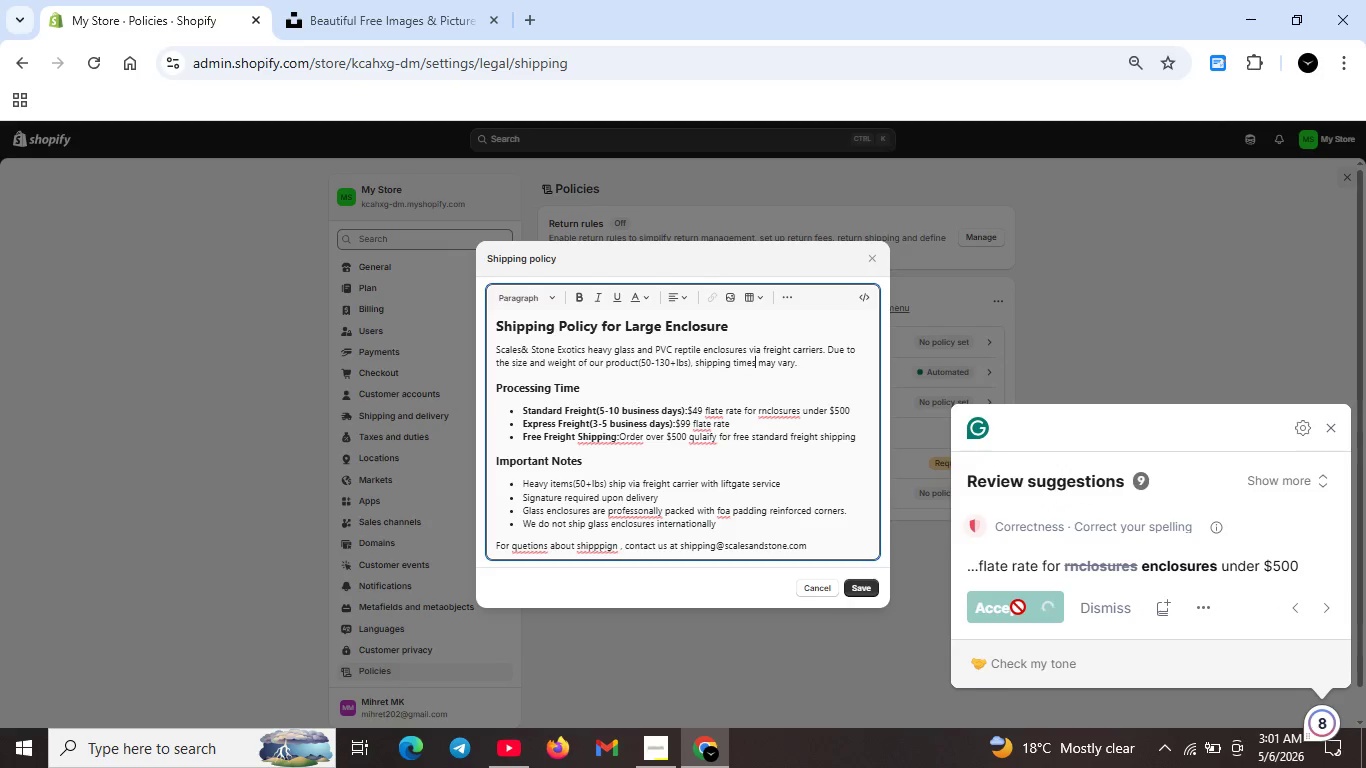 
key(Unknown)
 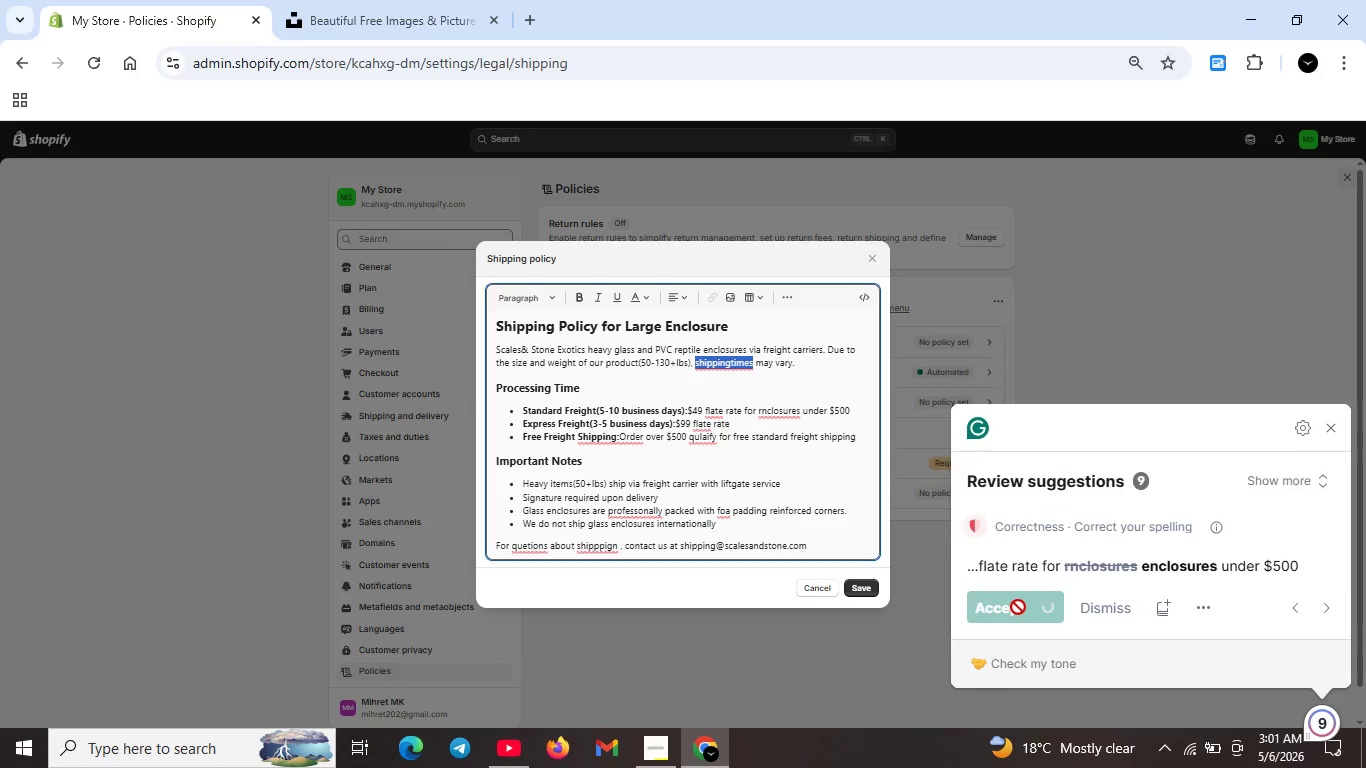 
key(Unknown)
 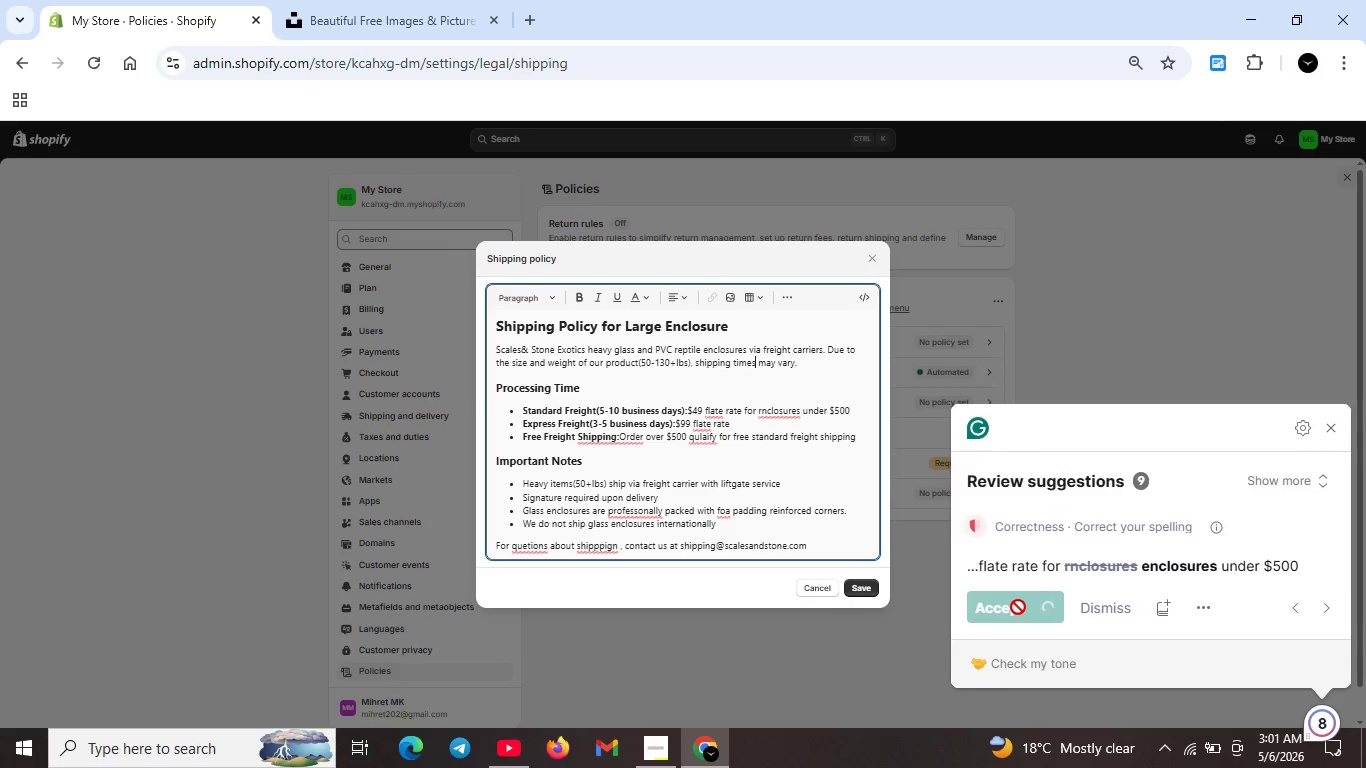 
key(Unknown)
 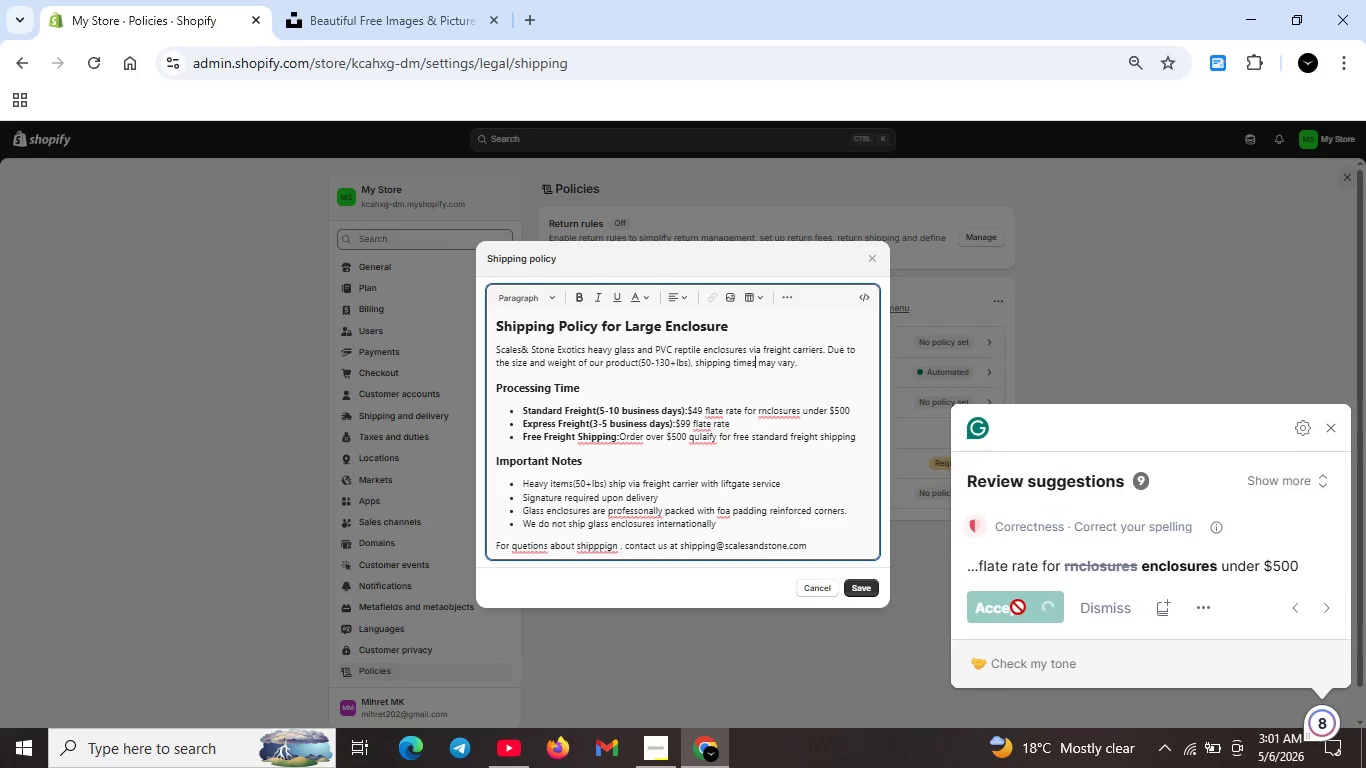 
key(Unknown)
 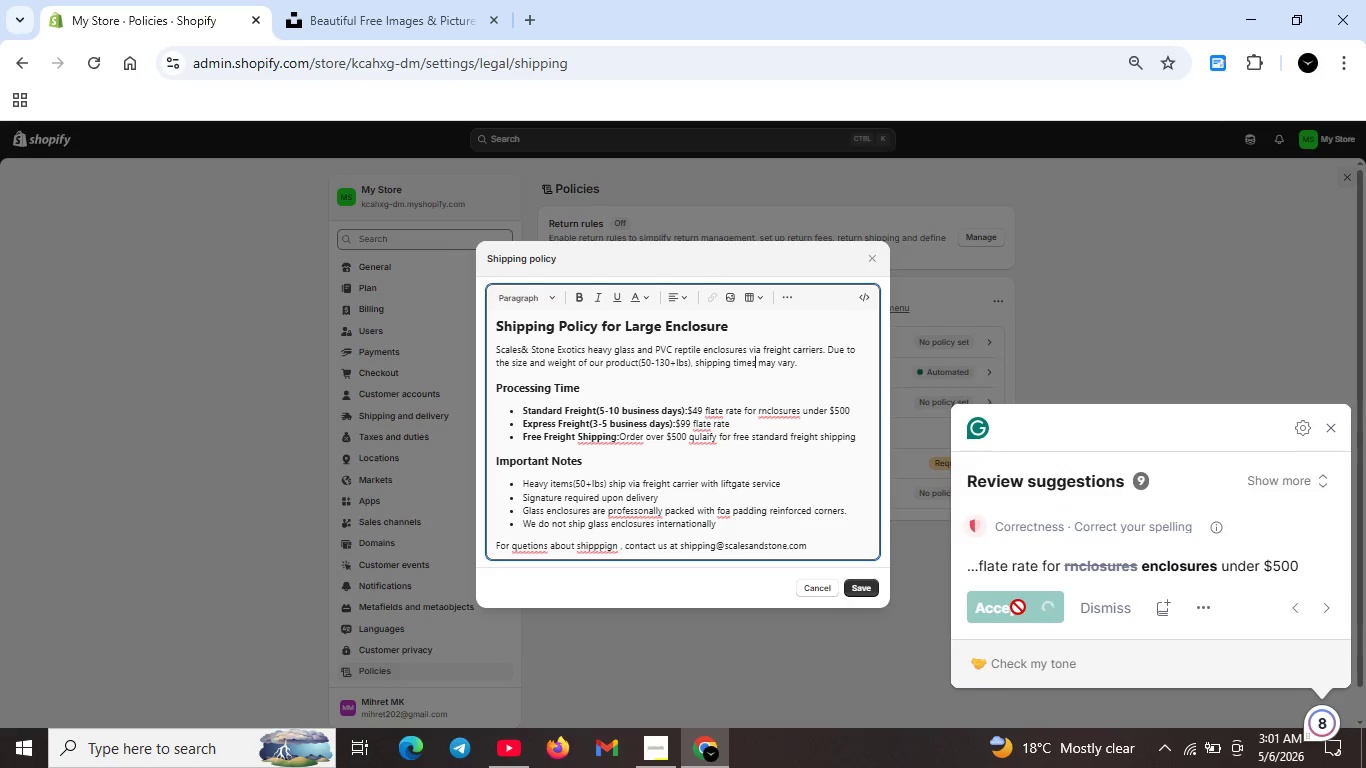 
key(Unknown)
 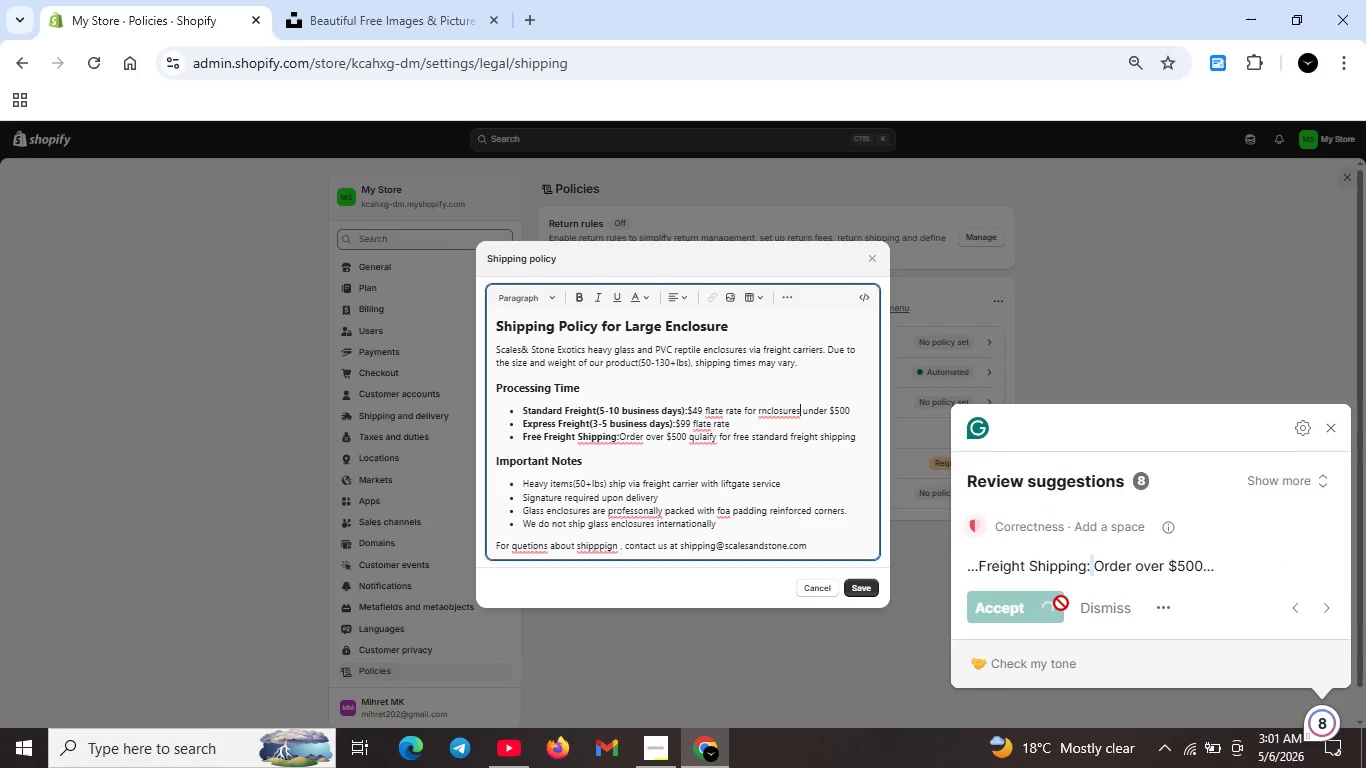 
key(Unknown)
 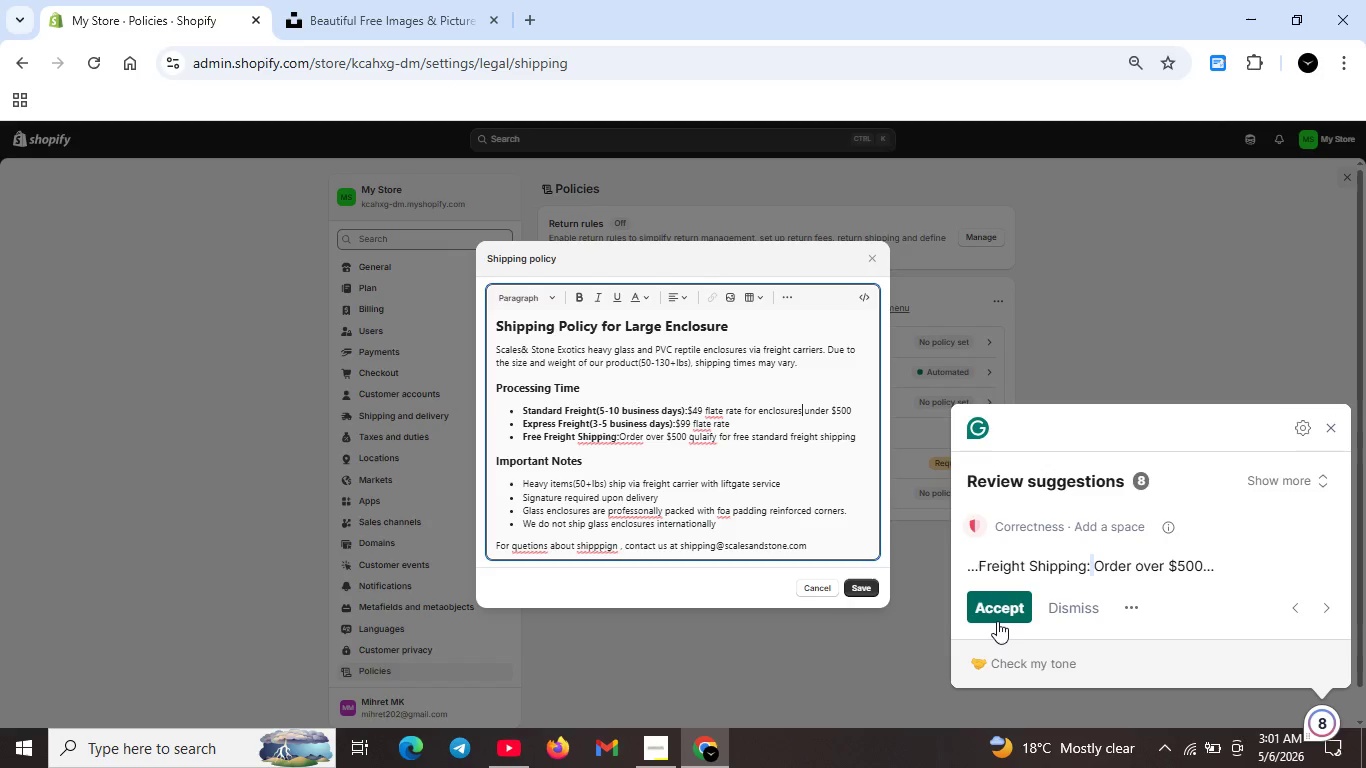 
key(Unknown)
 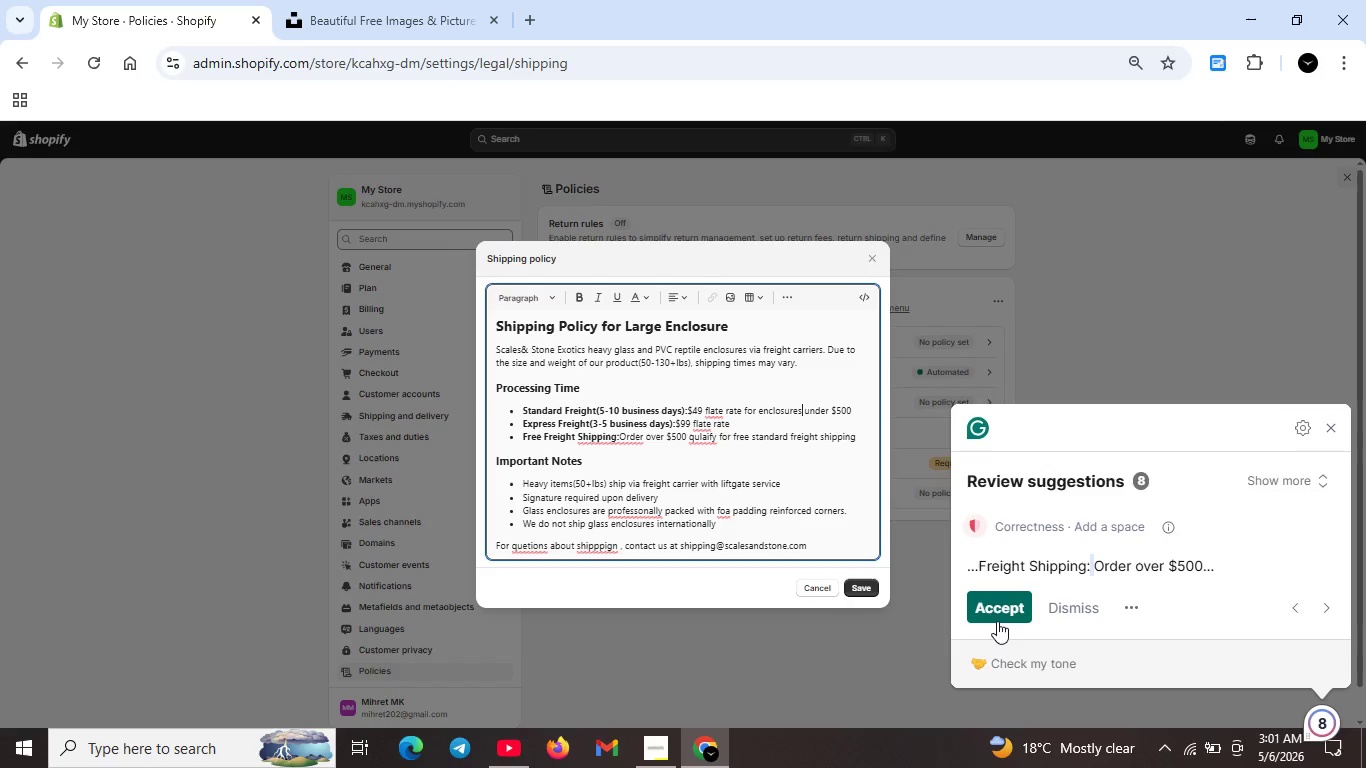 
key(Unknown)
 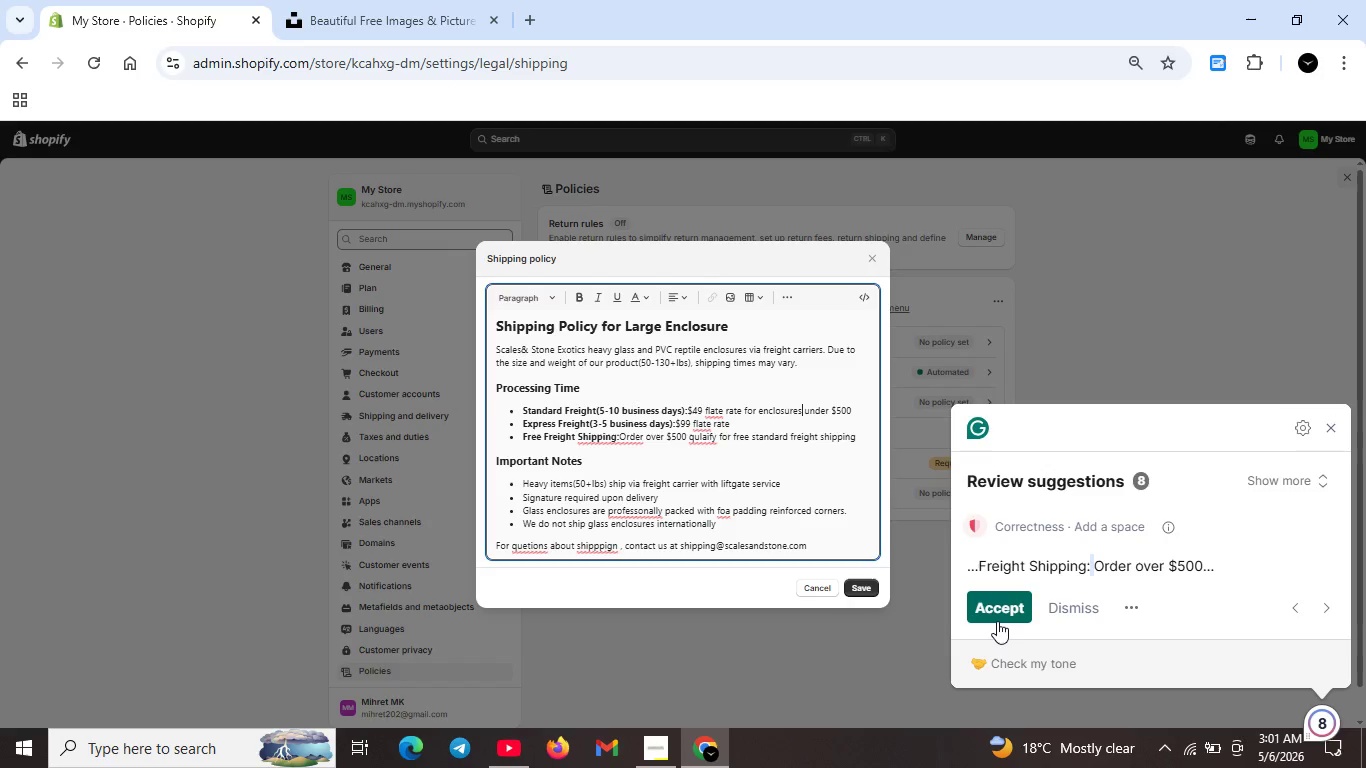 
key(Unknown)
 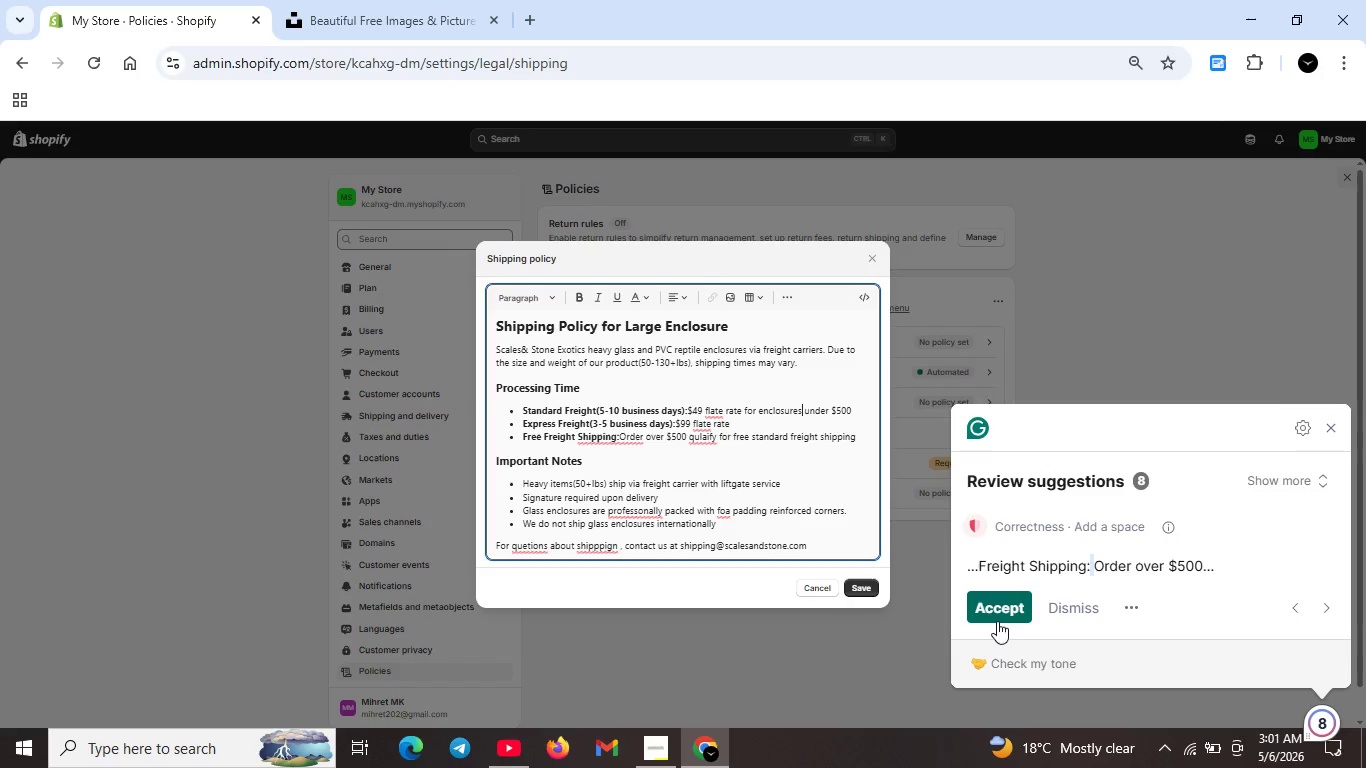 
key(Unknown)
 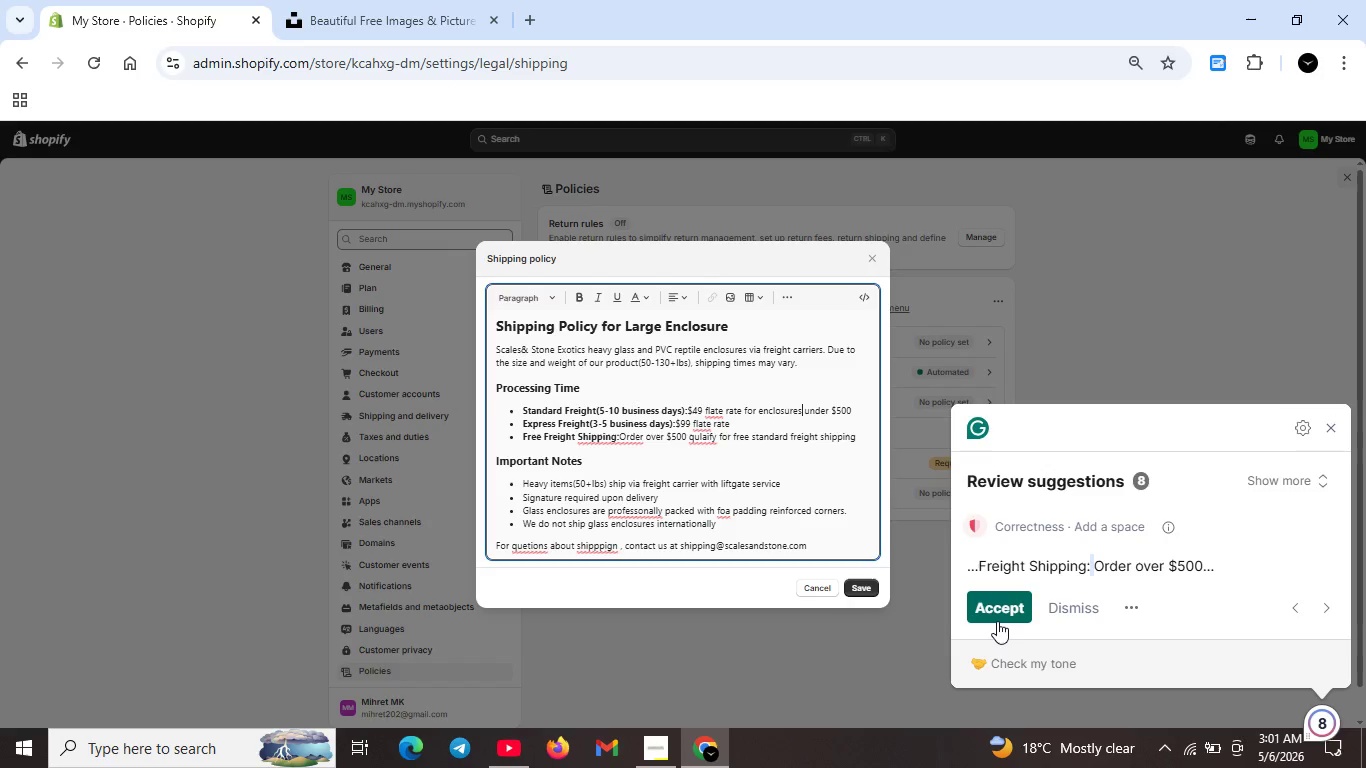 
key(Unknown)
 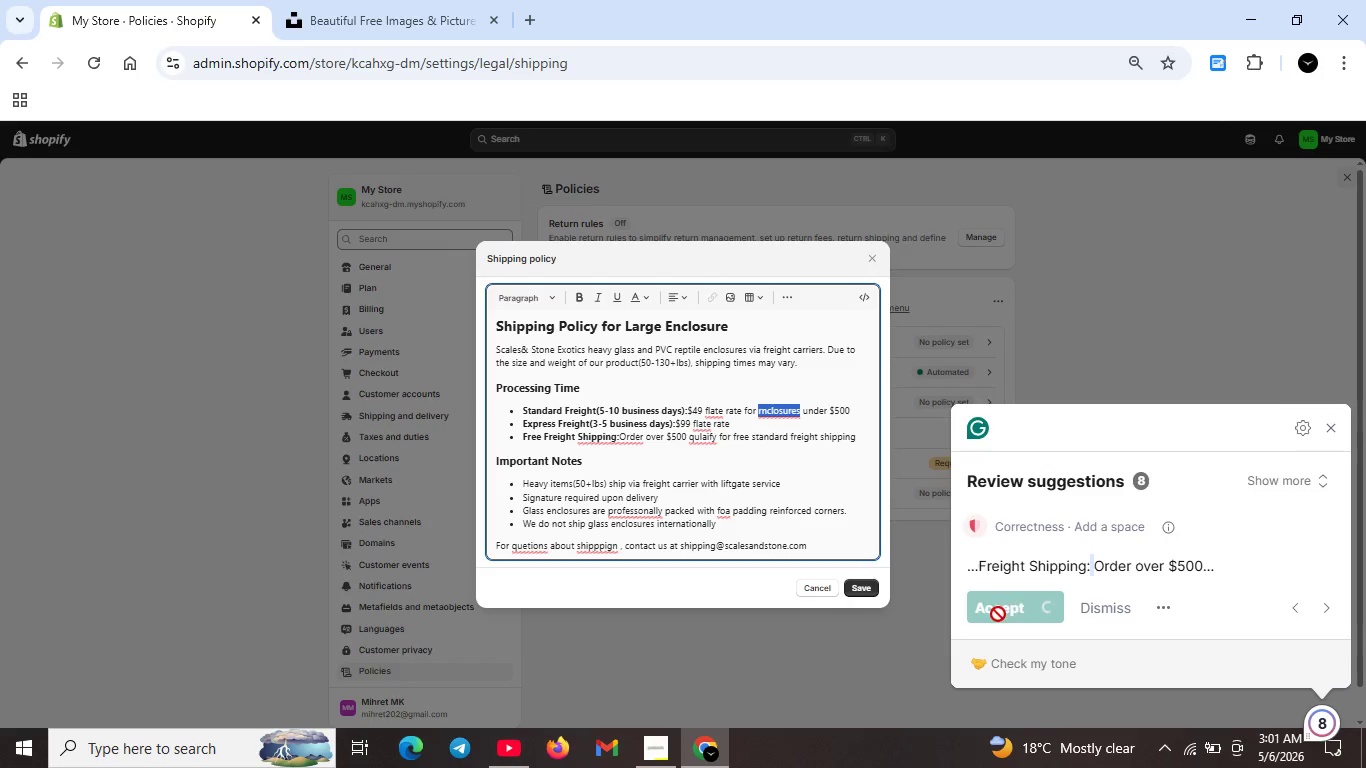 
hold_key(key=Unknown, duration=1.97)
 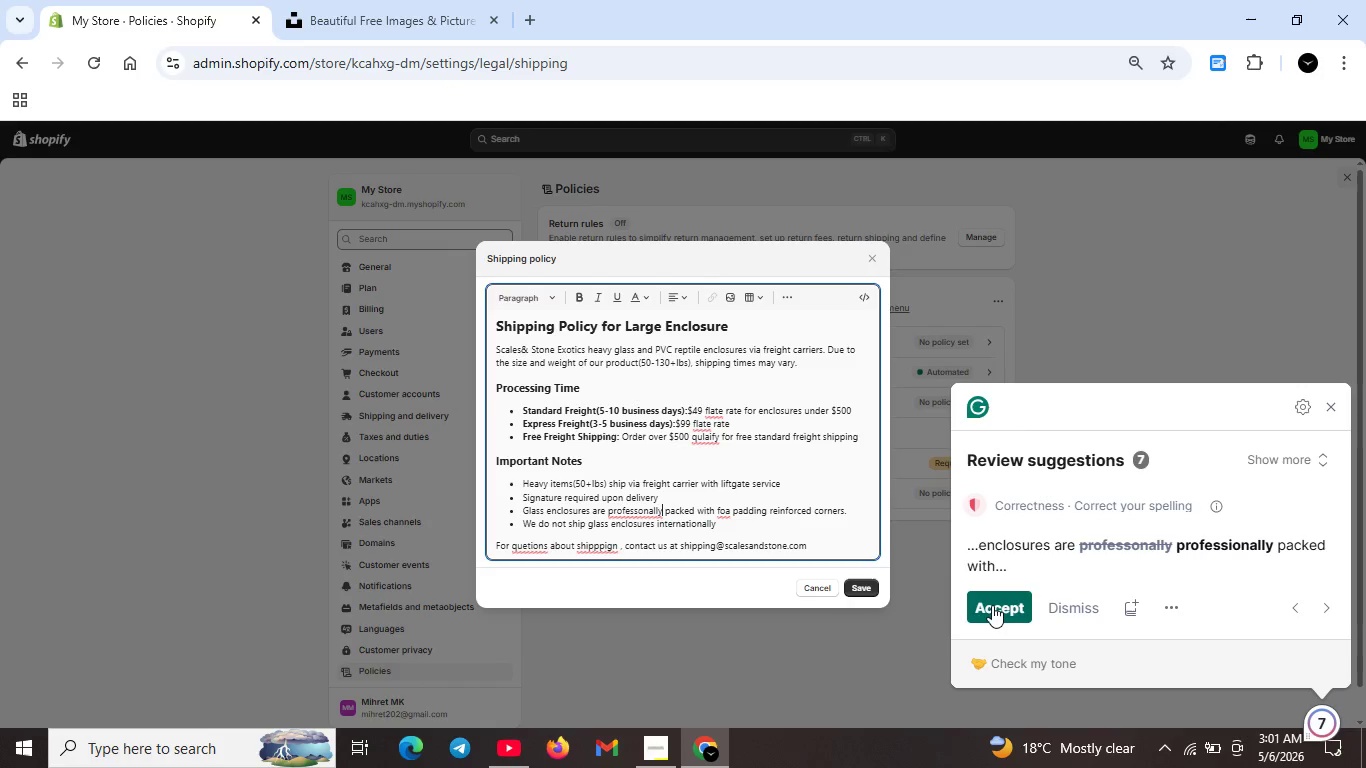 
left_click([992, 605])
 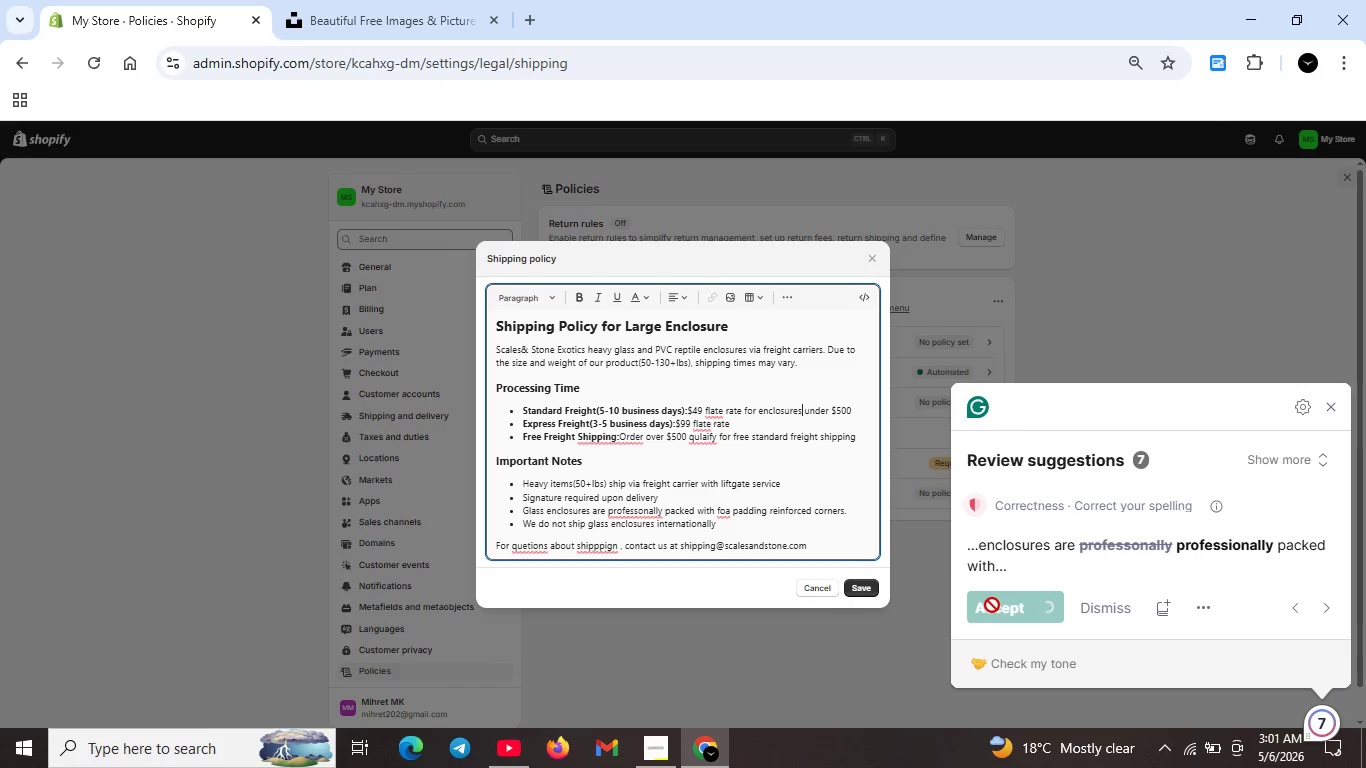 
hold_key(key=Unknown, duration=2.53)
 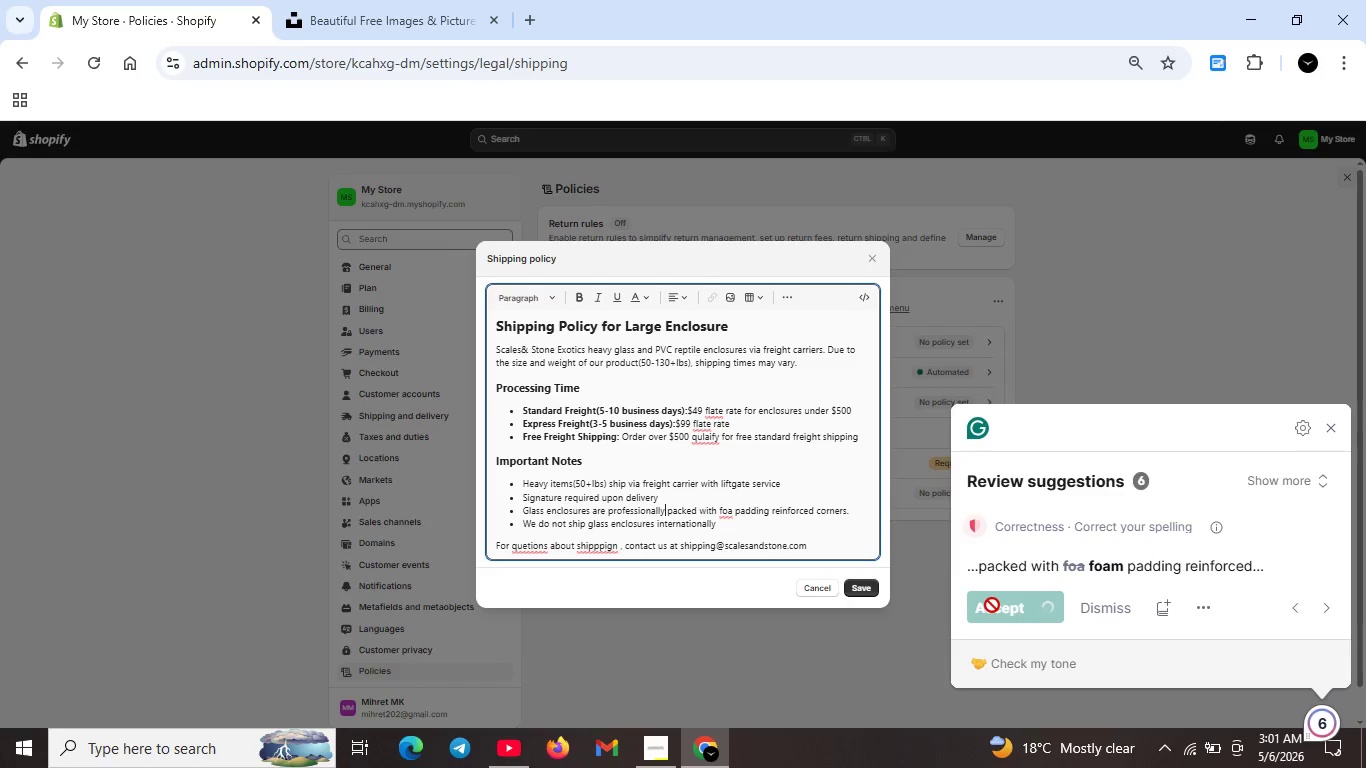 
left_click([992, 605])
 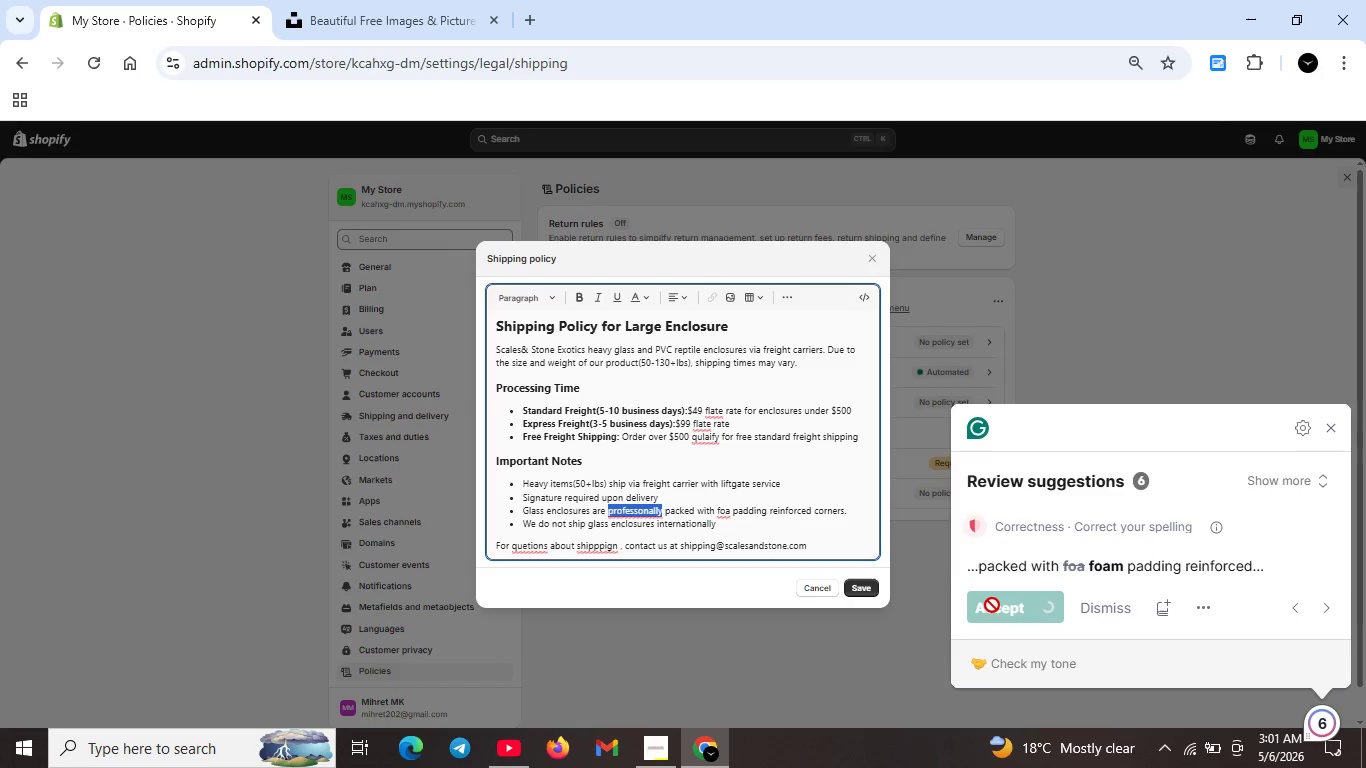 
key(Unknown)
 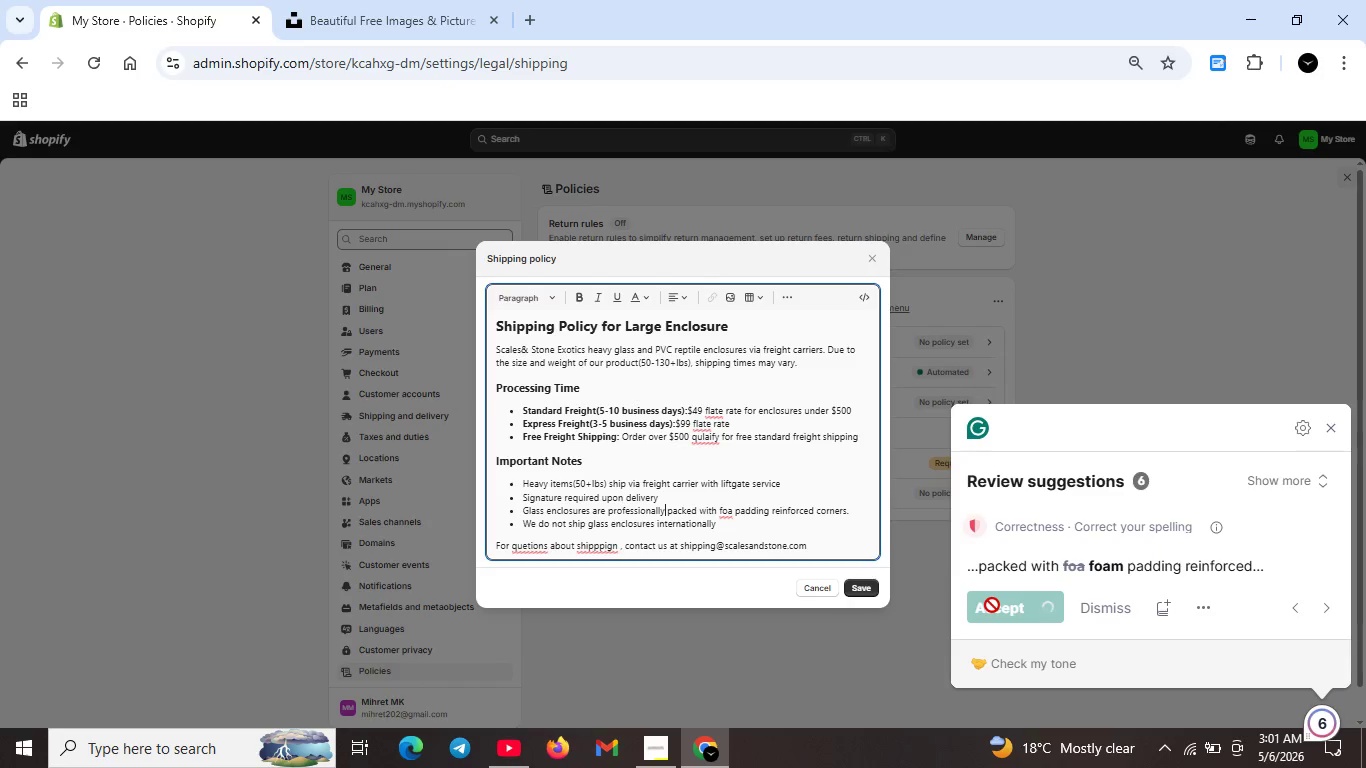 
key(Unknown)
 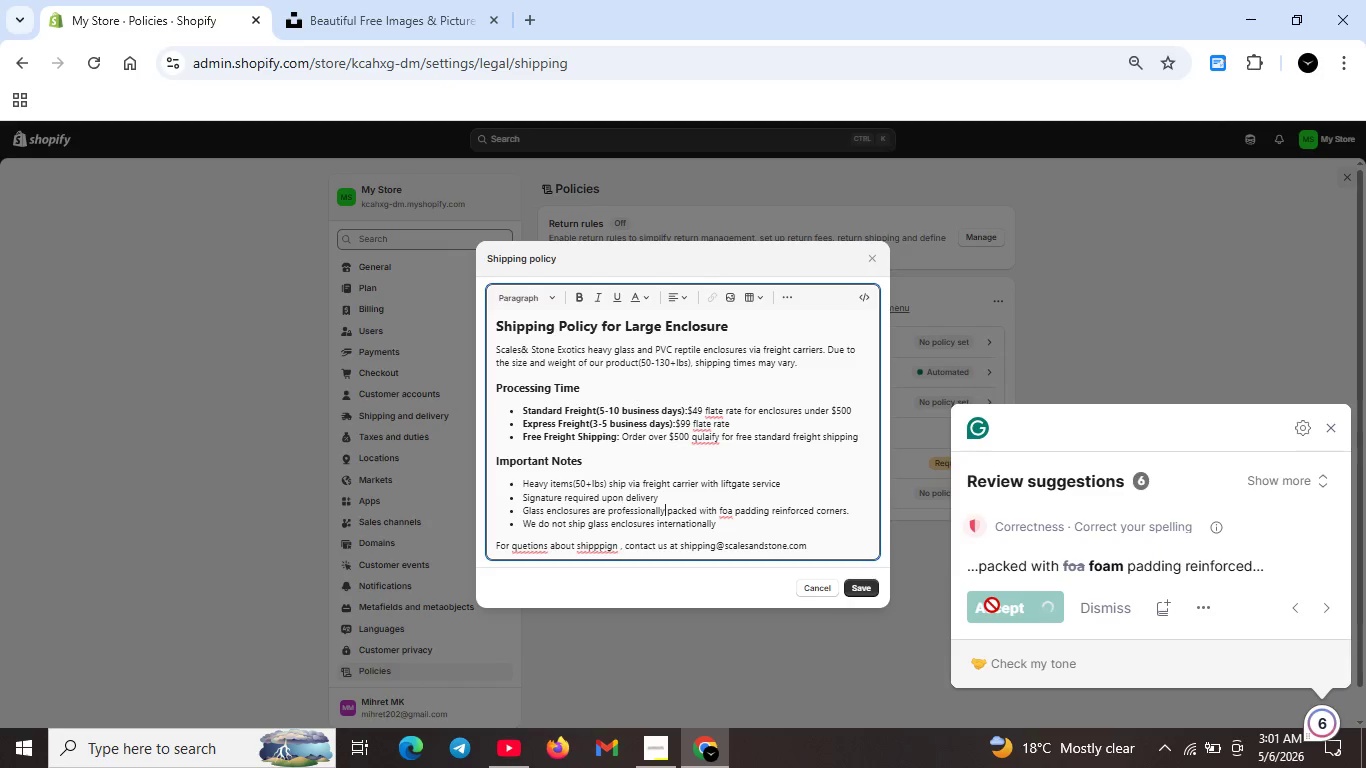 
key(Unknown)
 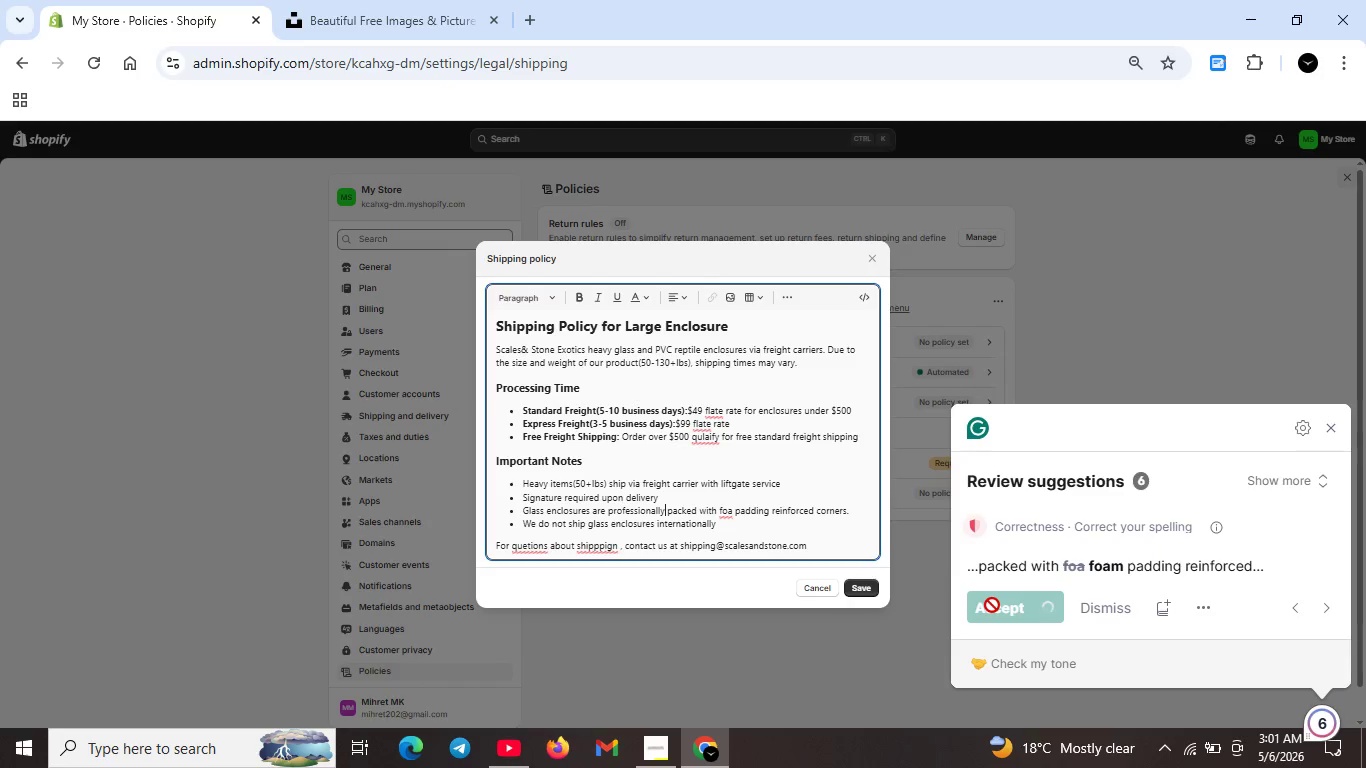 
key(Unknown)
 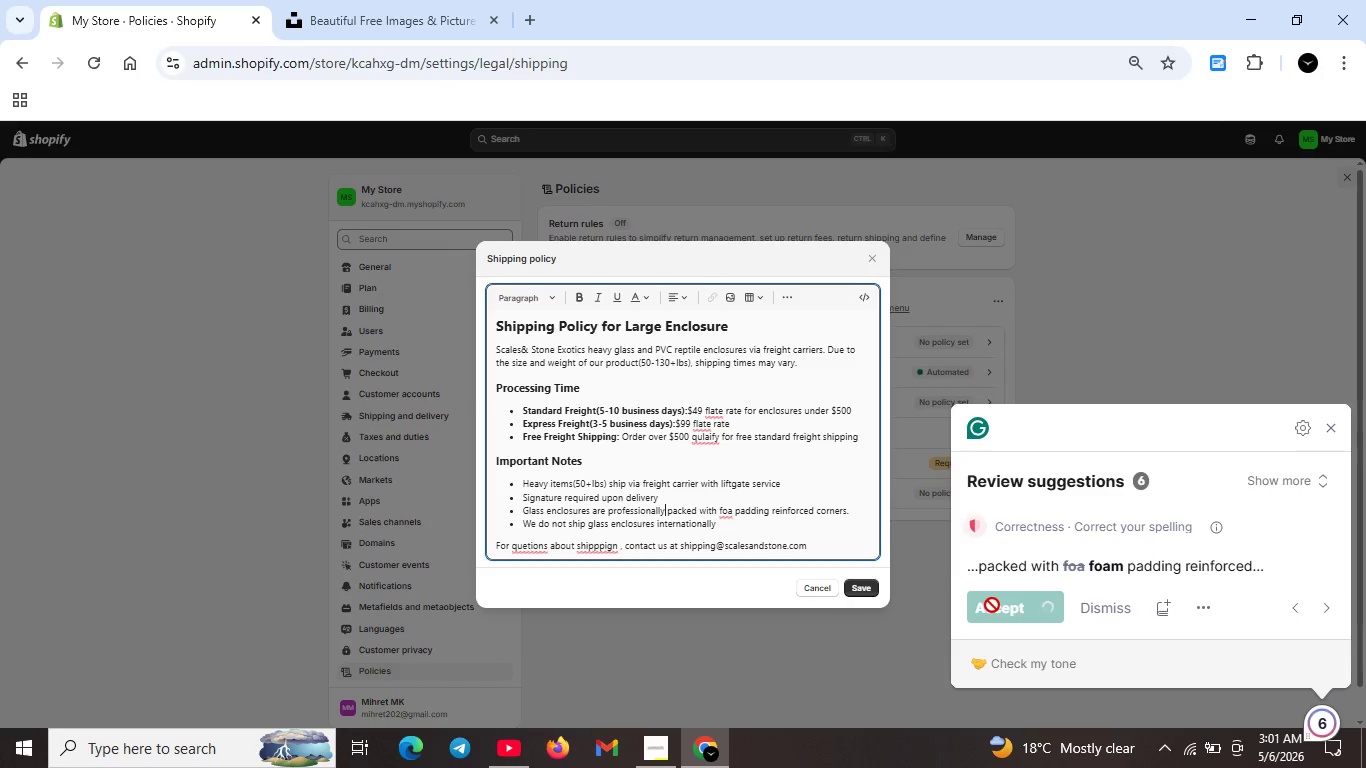 
key(Unknown)
 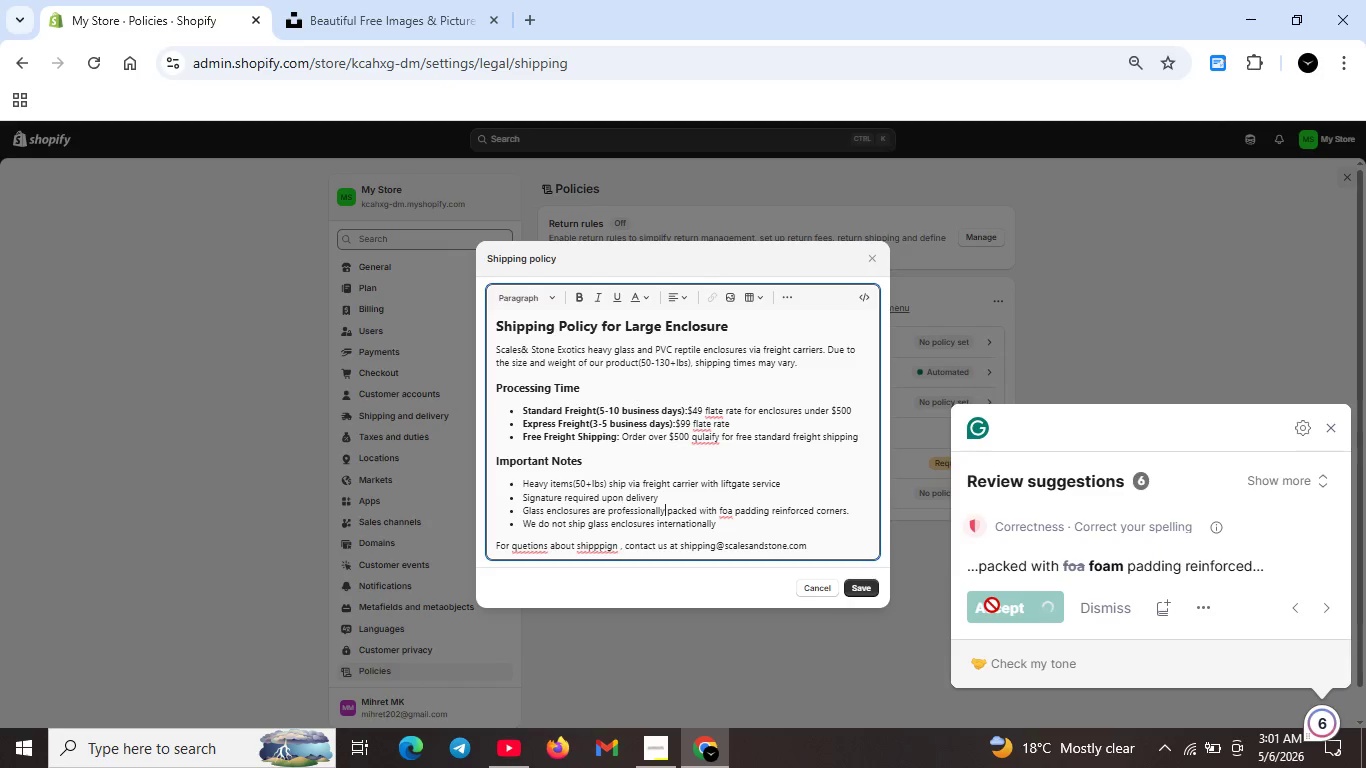 
key(Unknown)
 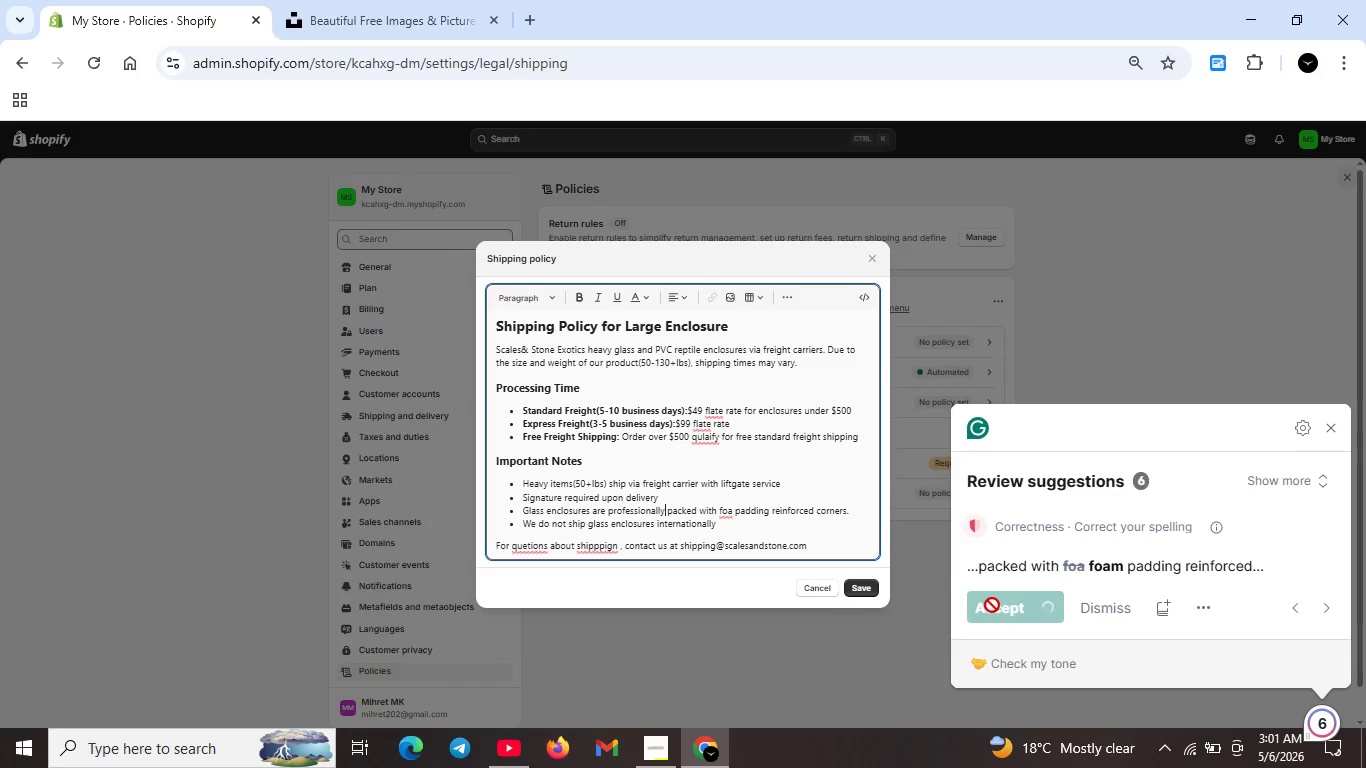 
key(Unknown)
 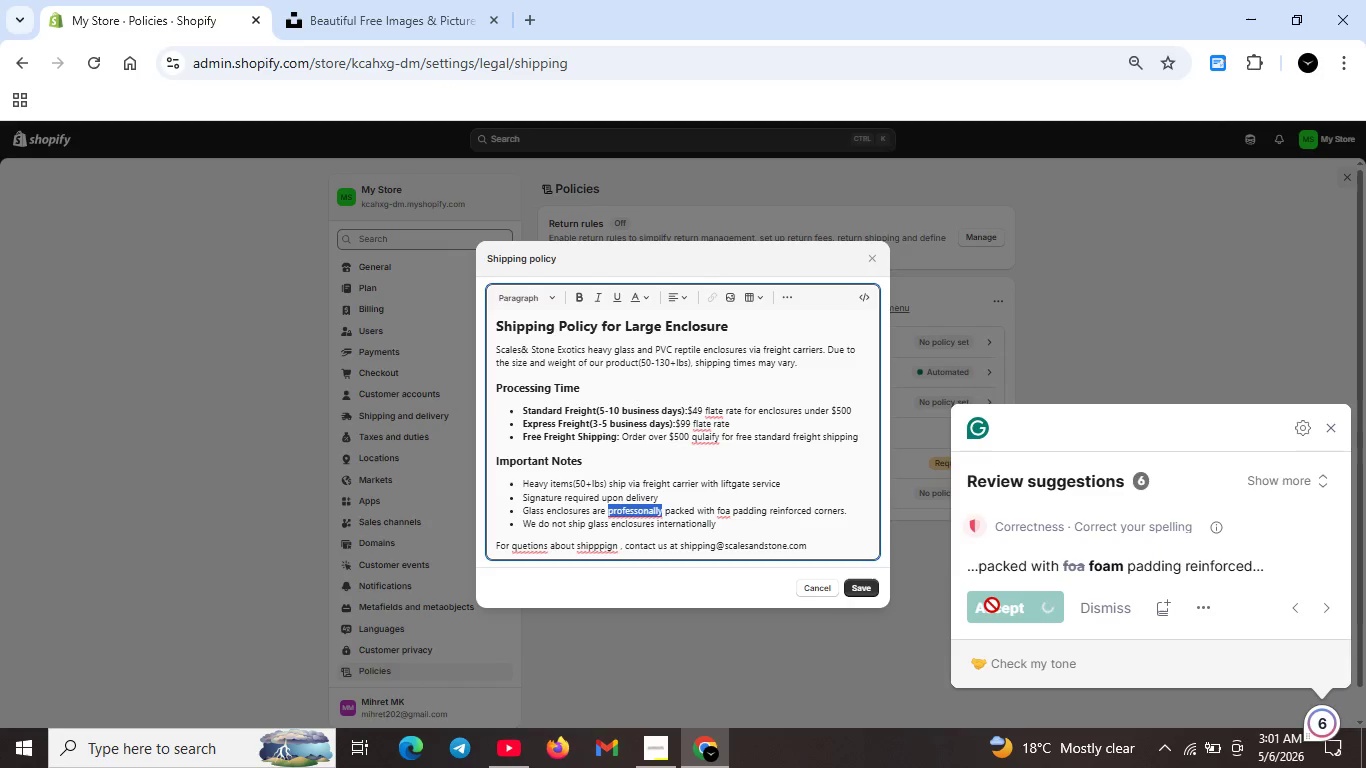 
key(Unknown)
 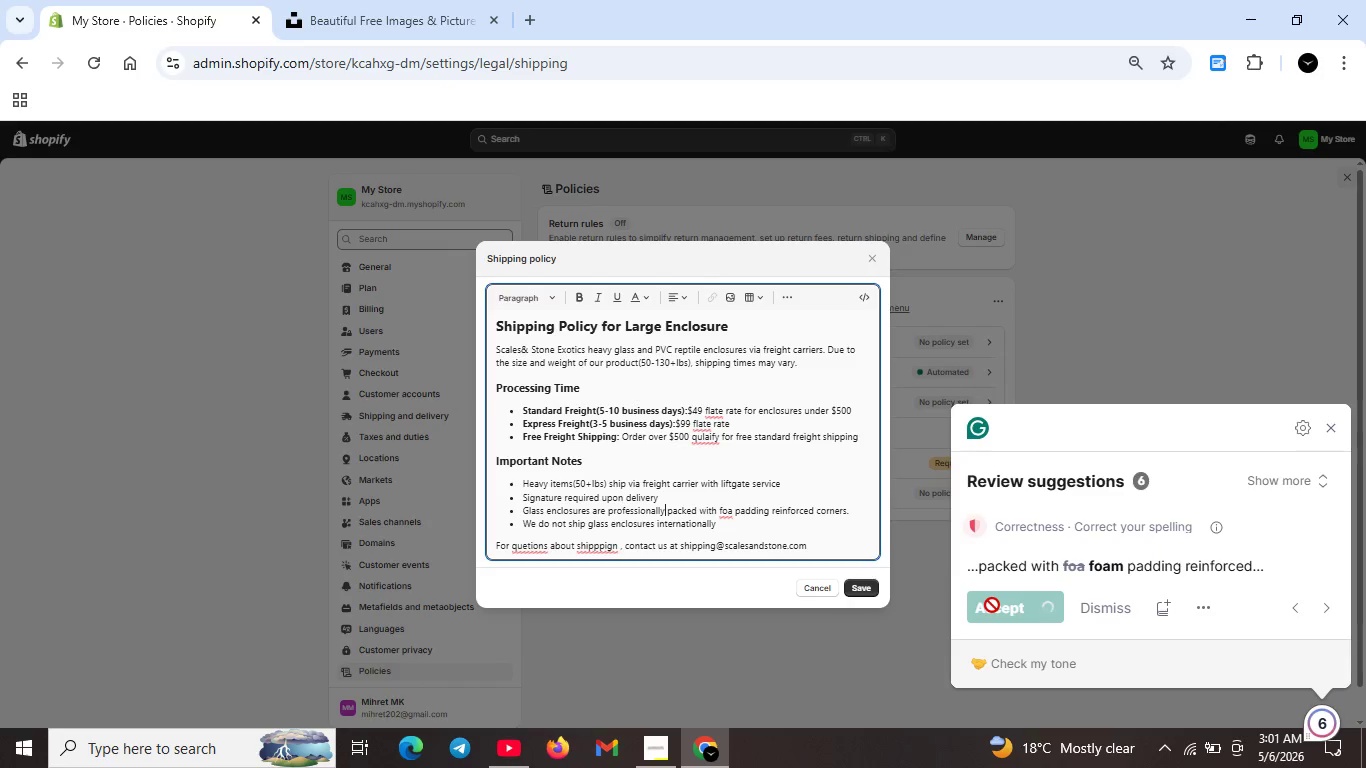 
key(Unknown)
 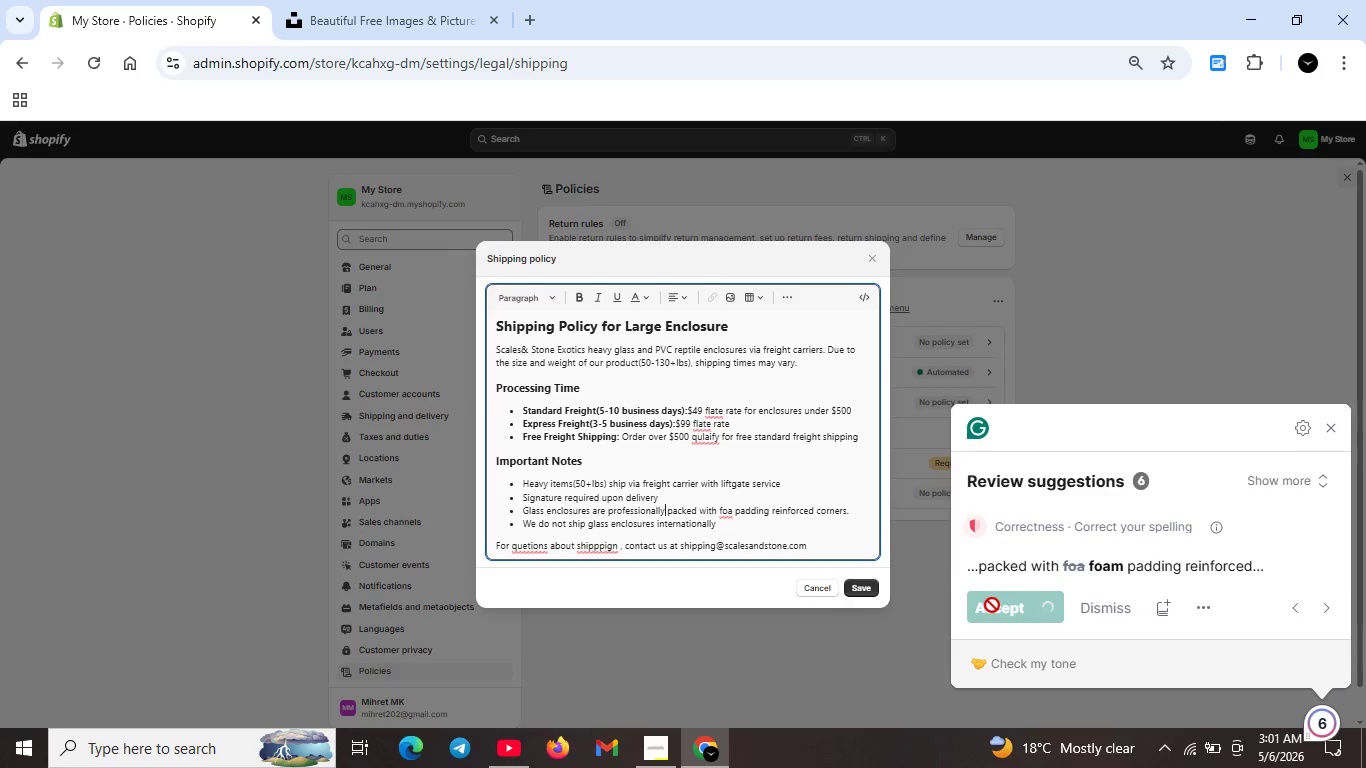 
key(Unknown)
 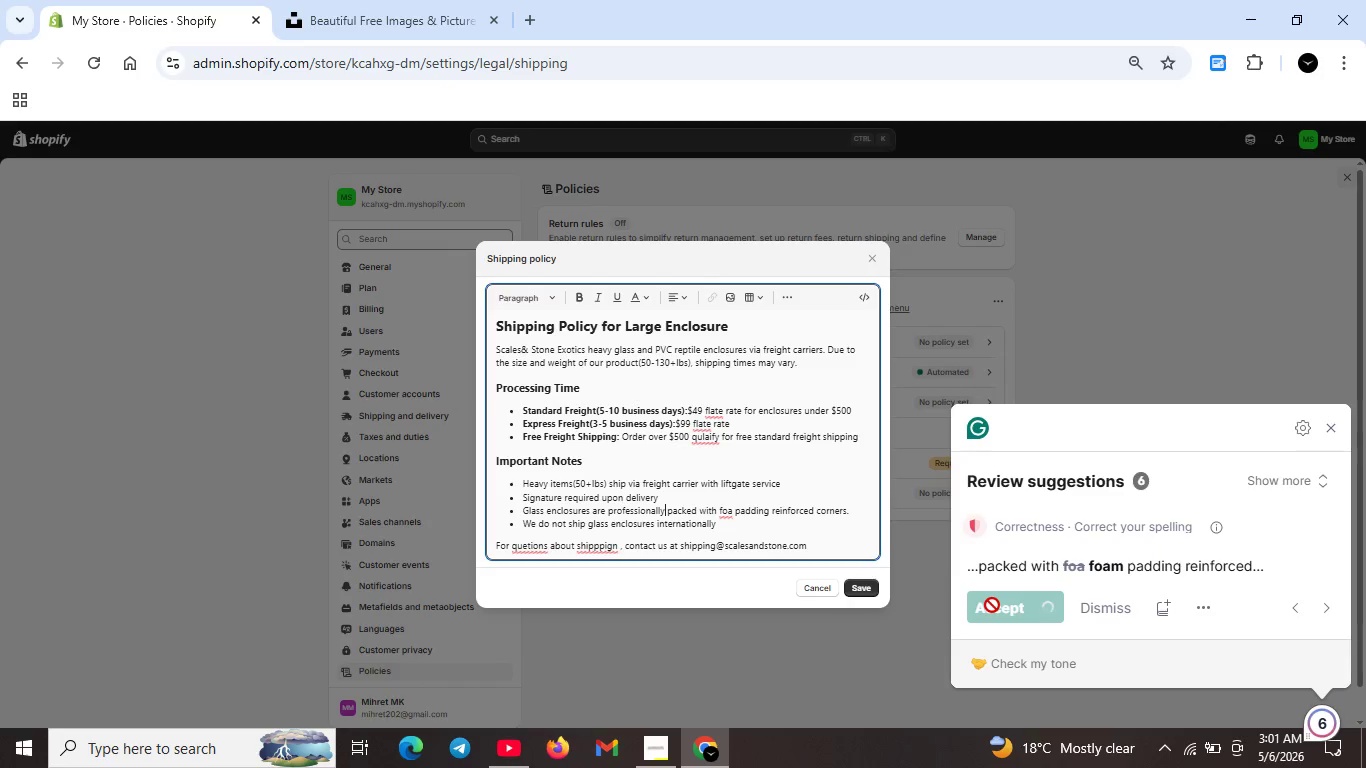 
key(Unknown)
 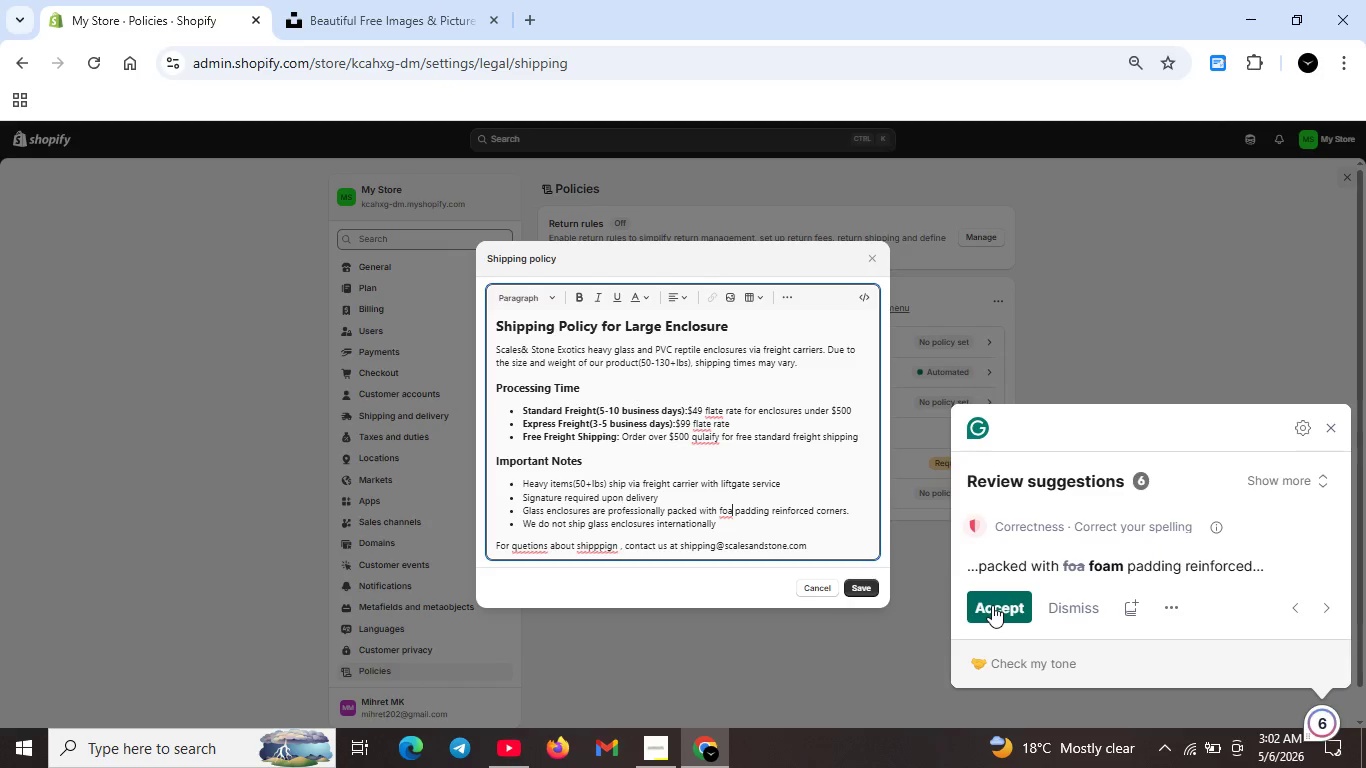 
left_click([992, 605])
 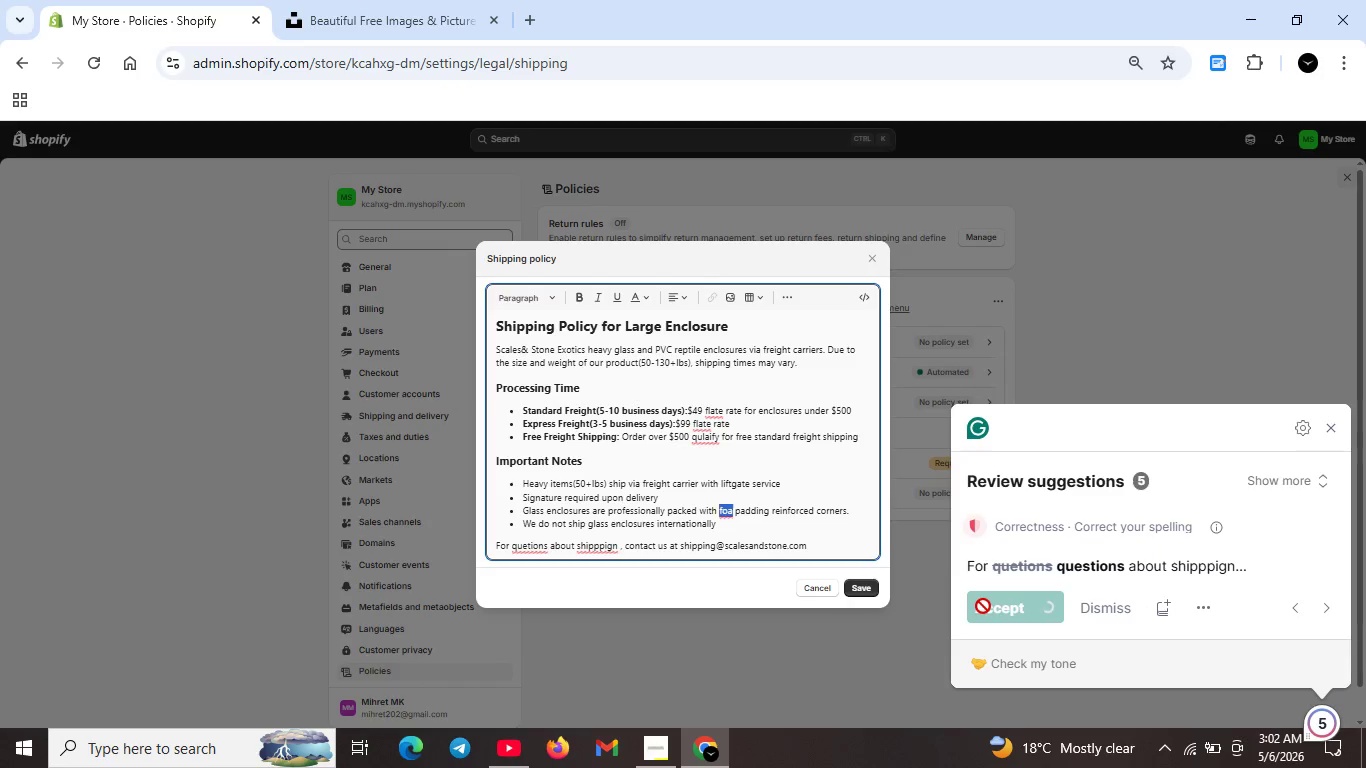 
hold_key(key=Unknown, duration=2.14)
 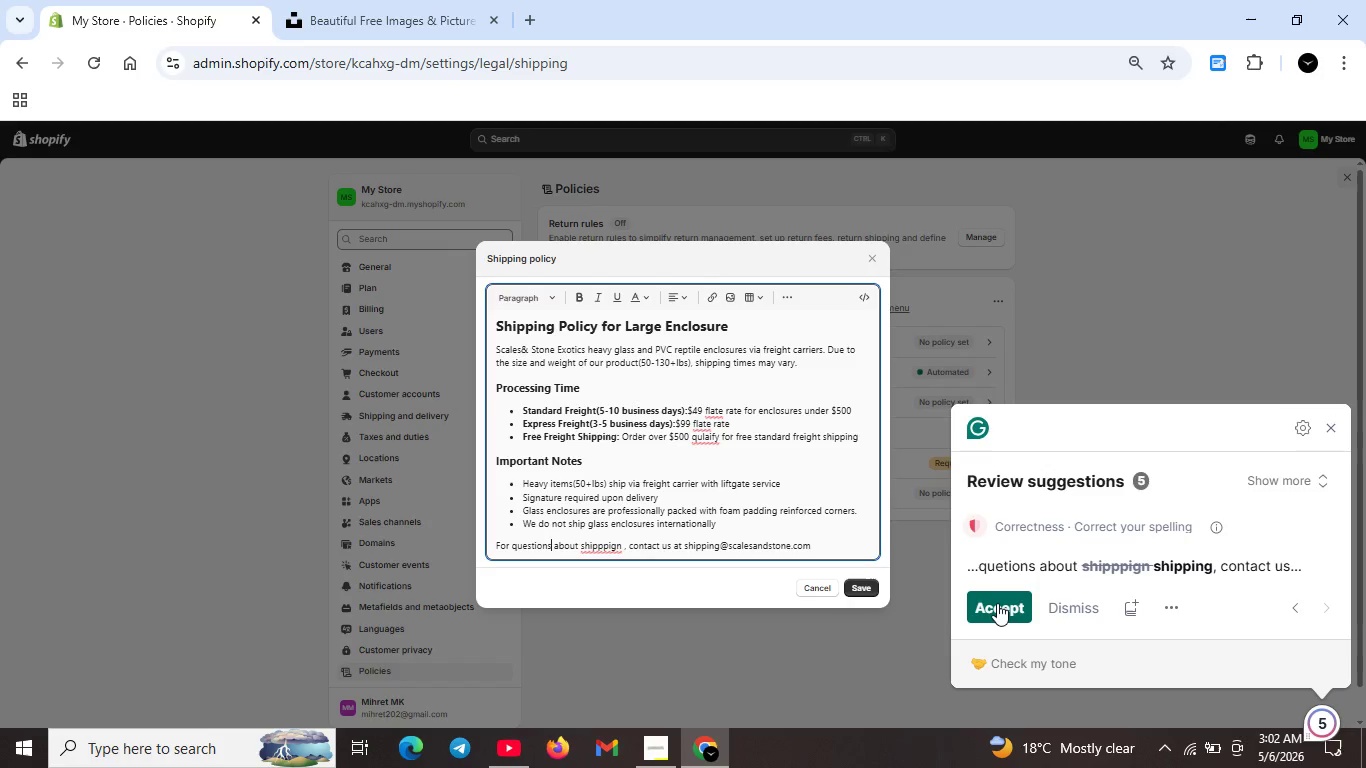 
key(Unknown)
 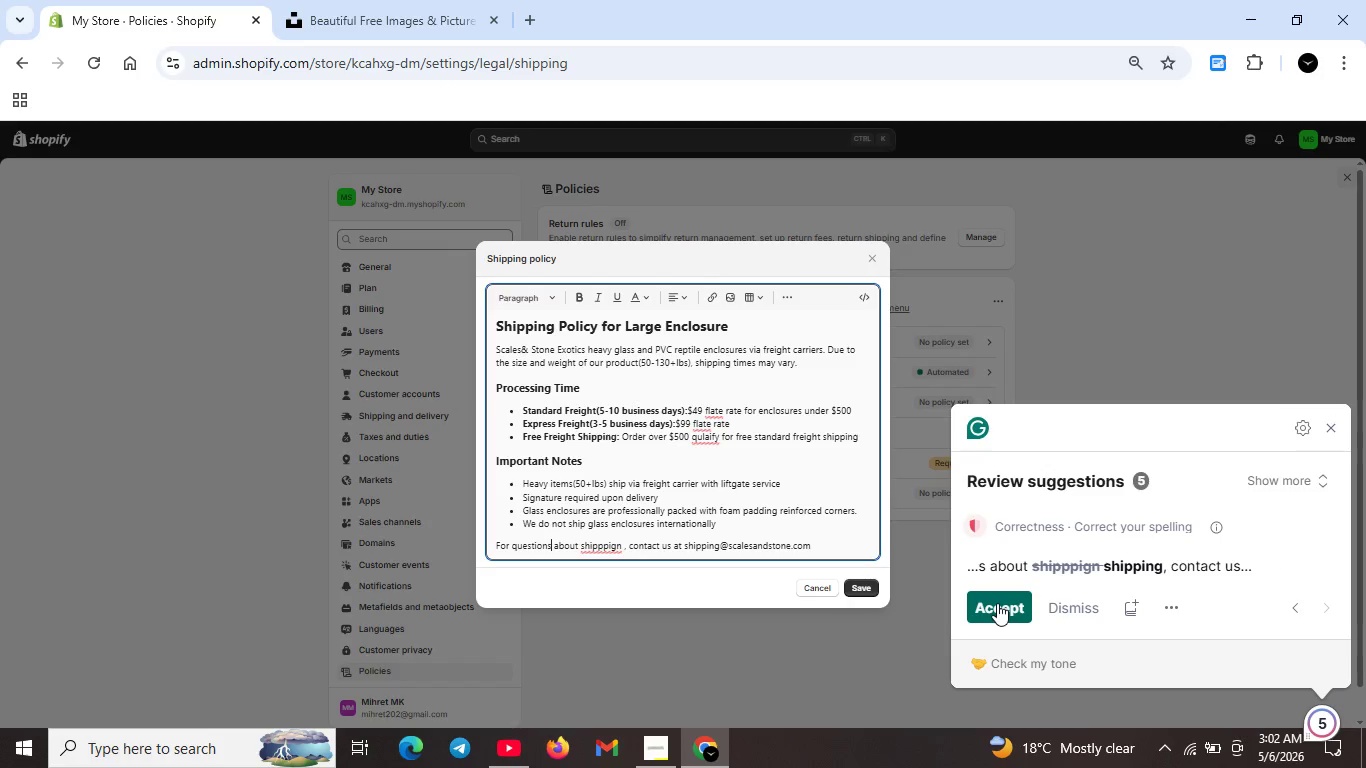 
key(Unknown)
 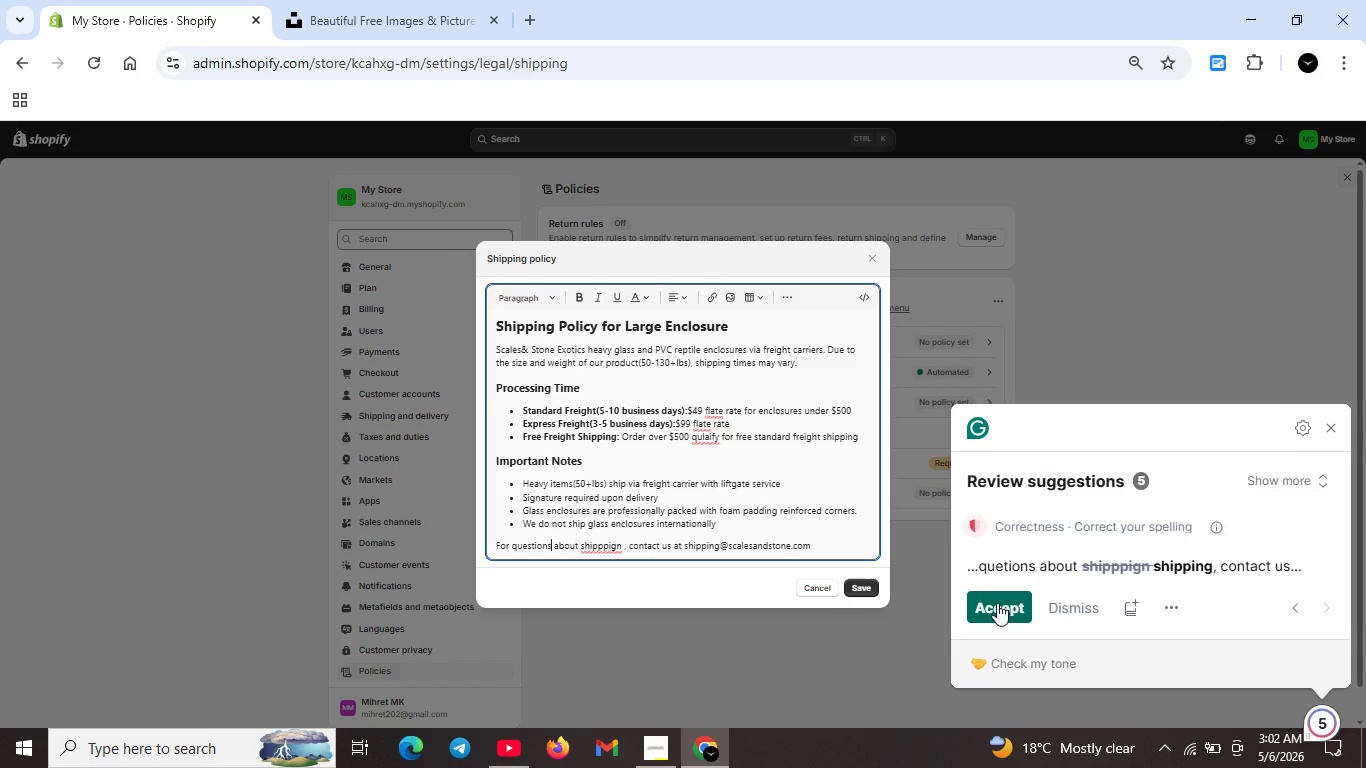 
key(Unknown)
 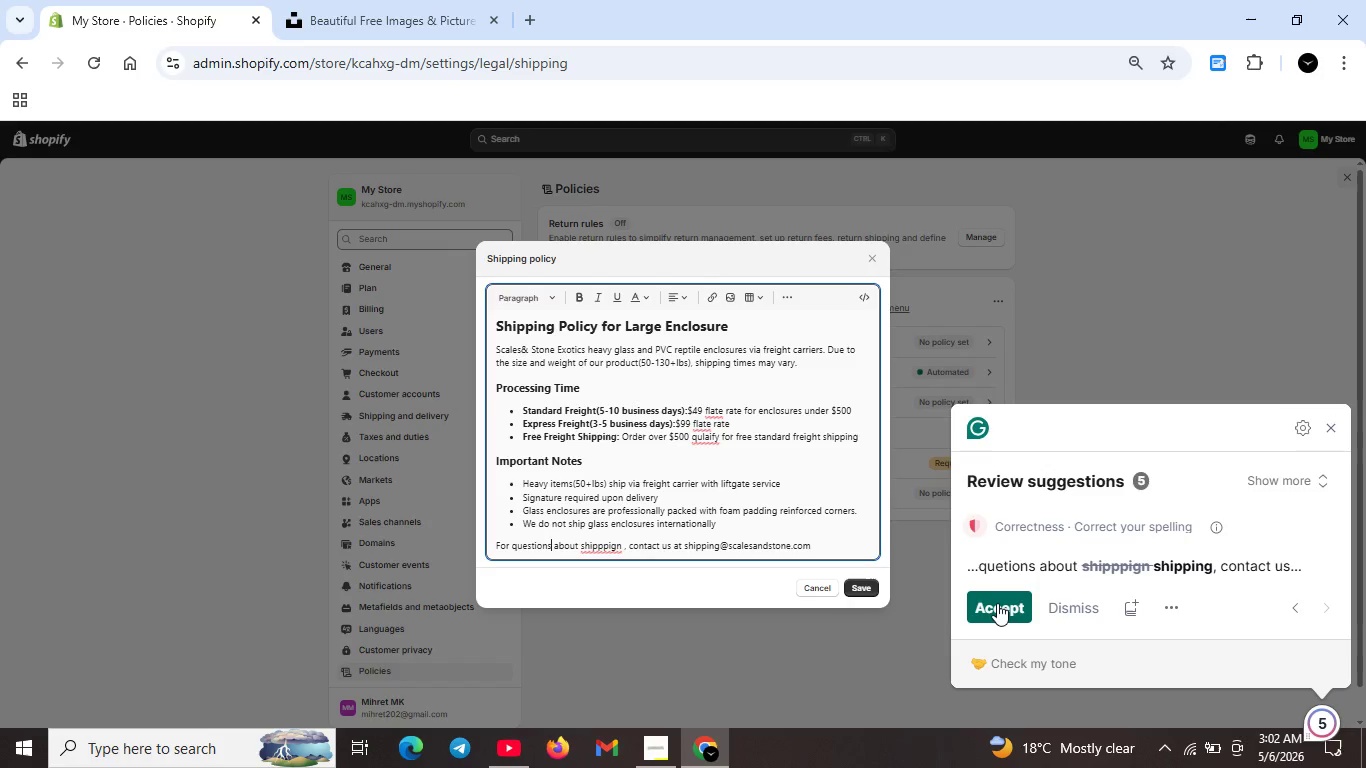 
left_click([997, 603])
 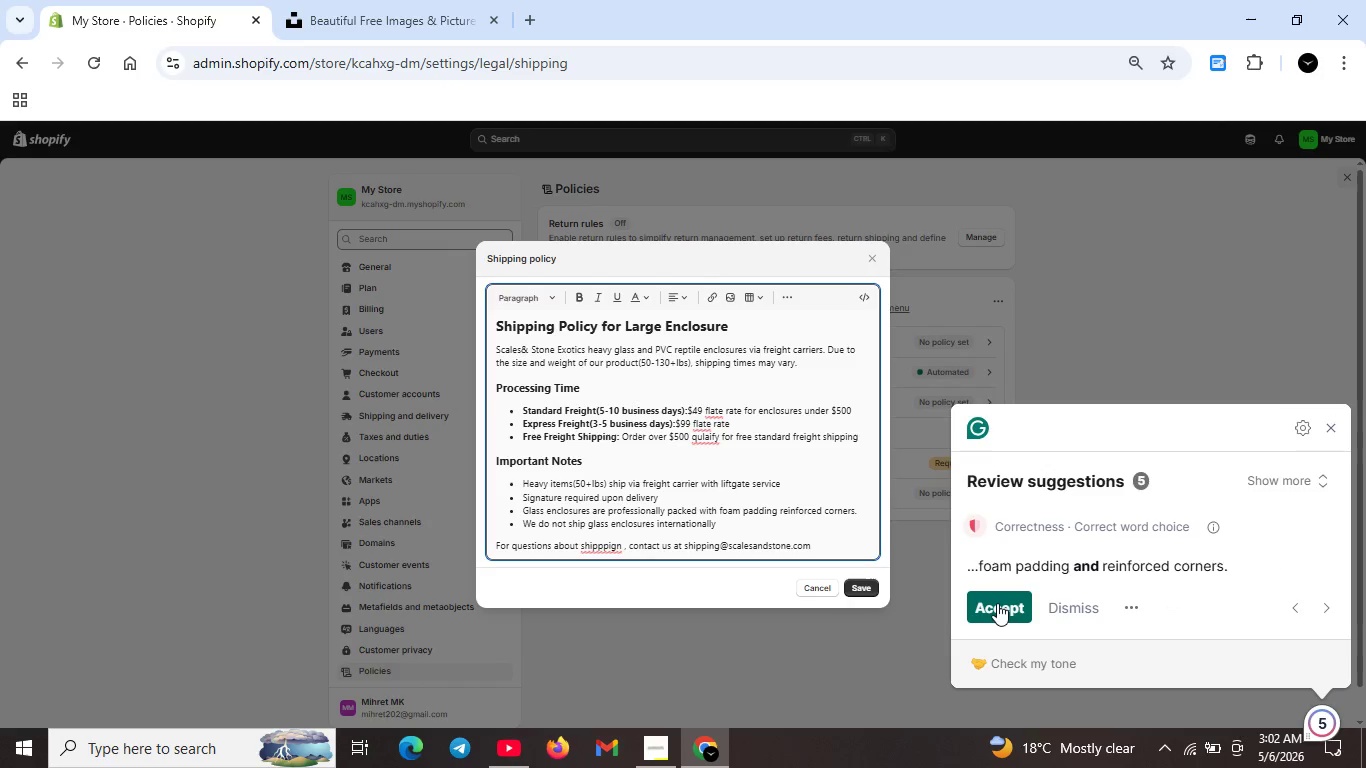 
left_click([997, 603])
 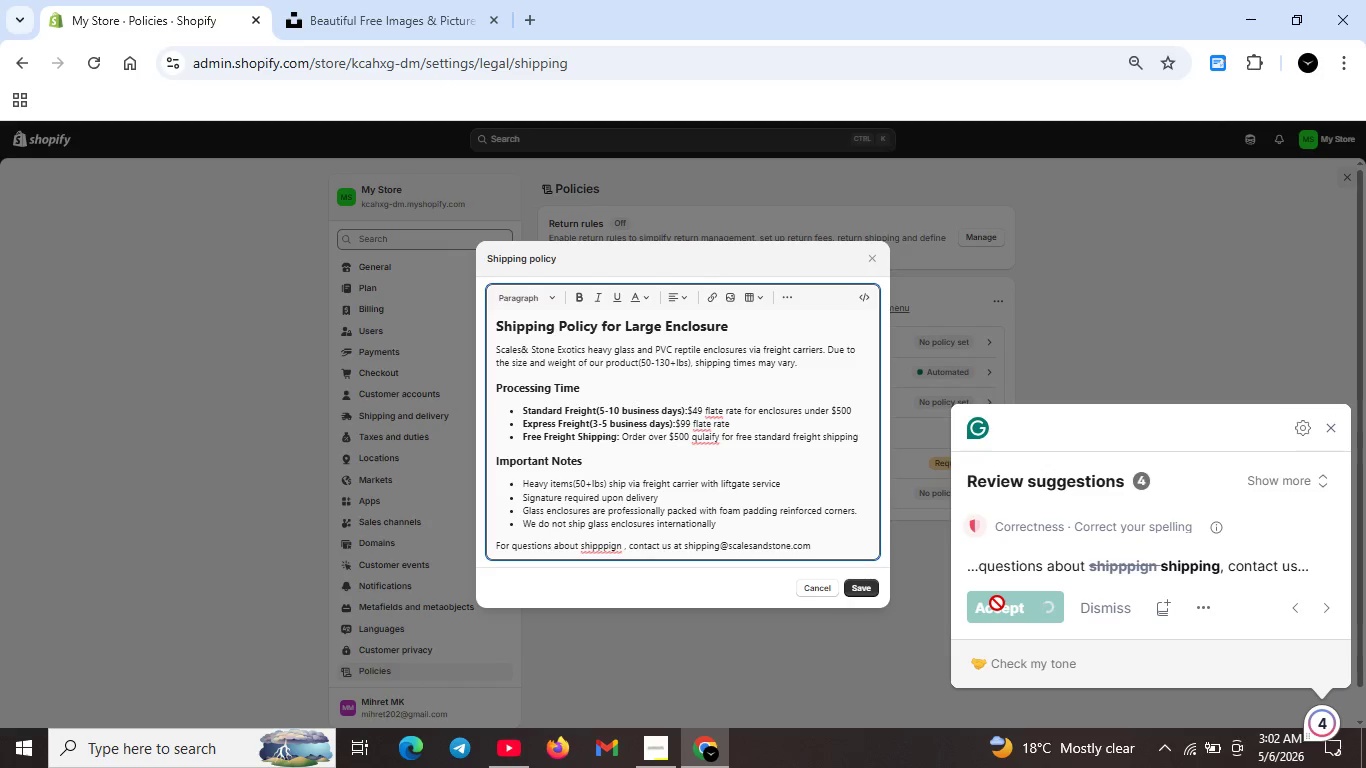 
hold_key(key=Unknown, duration=2.56)
 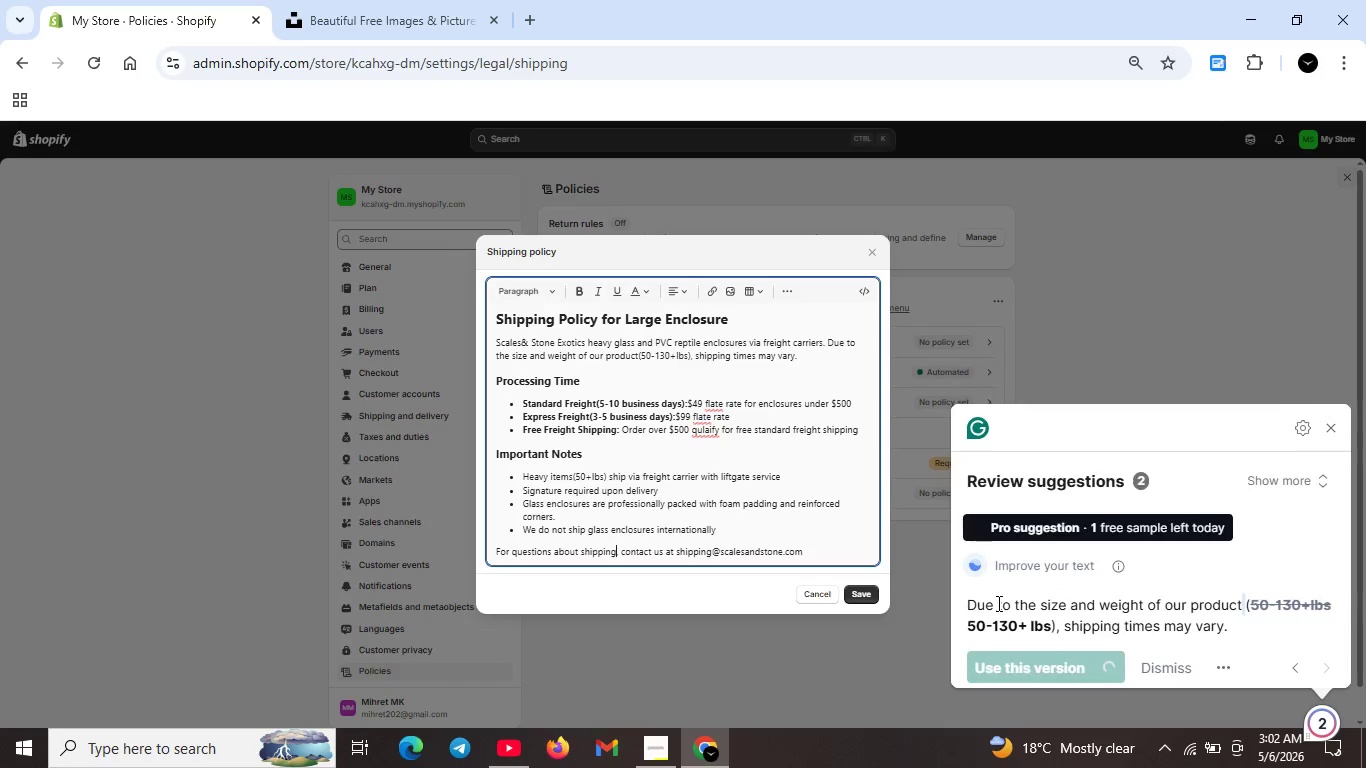 
left_click([997, 603])
 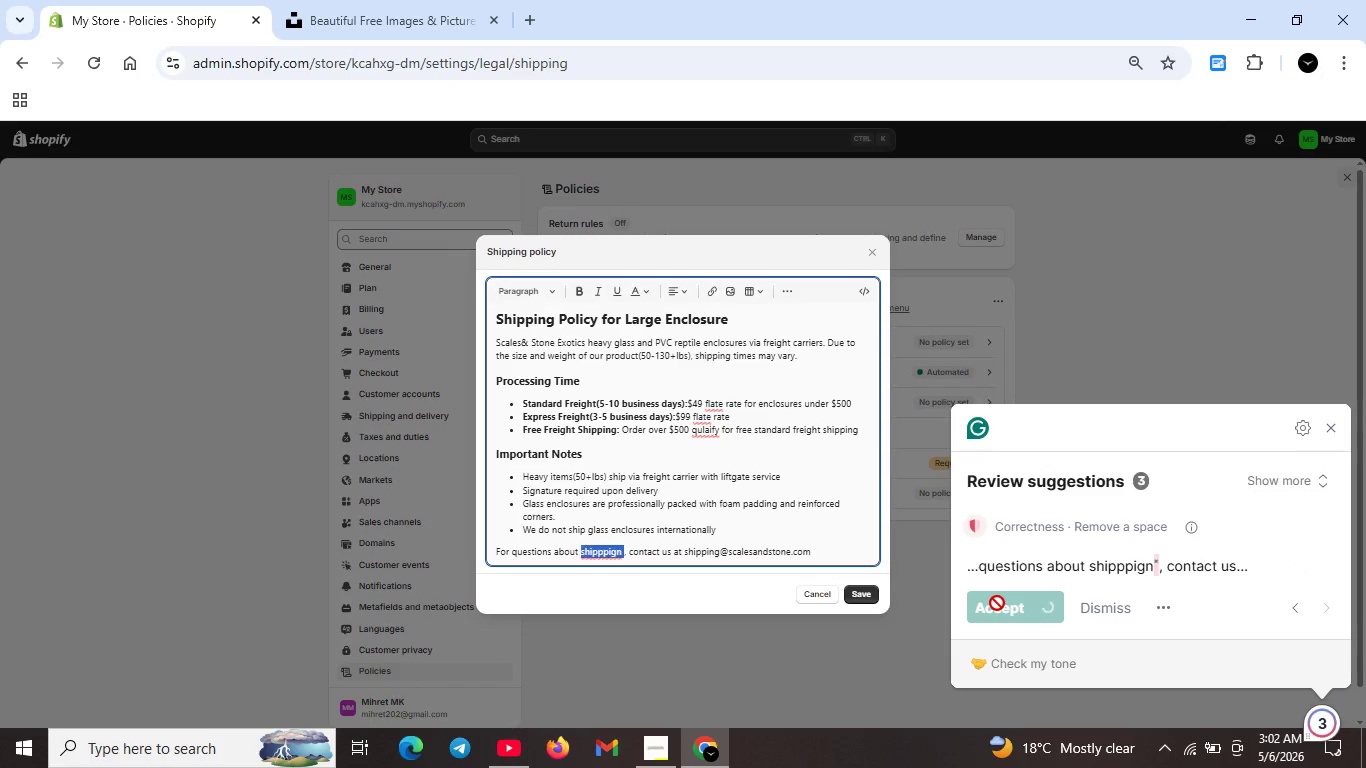 
key(Unknown)
 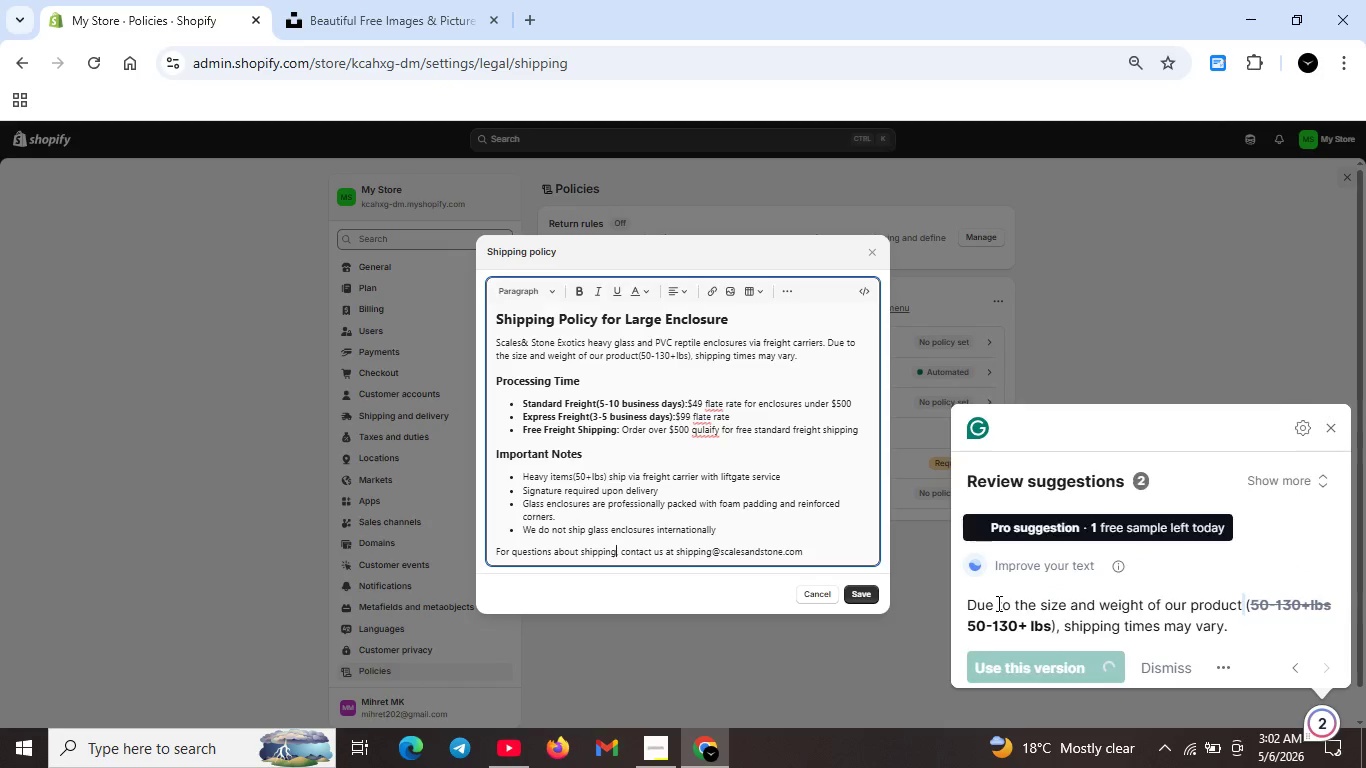 
key(Unknown)
 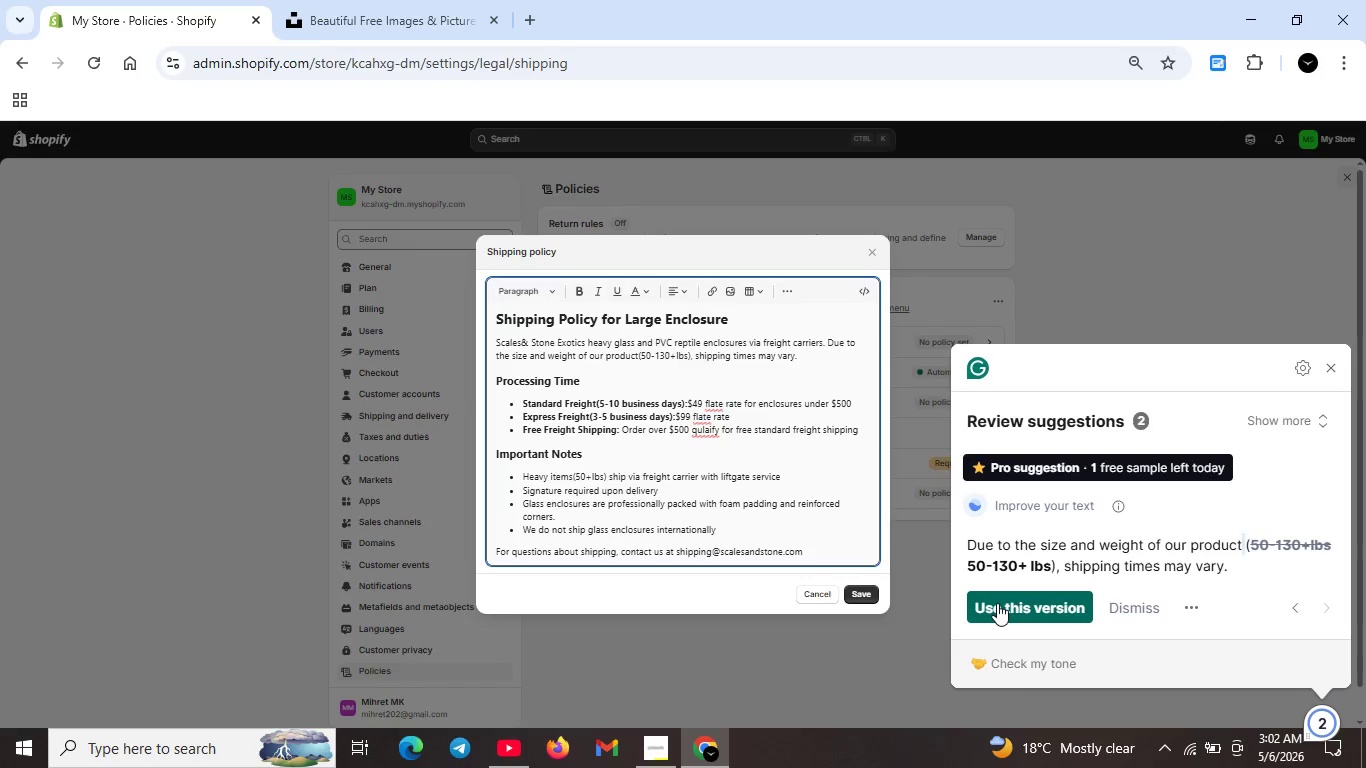 
key(Unknown)
 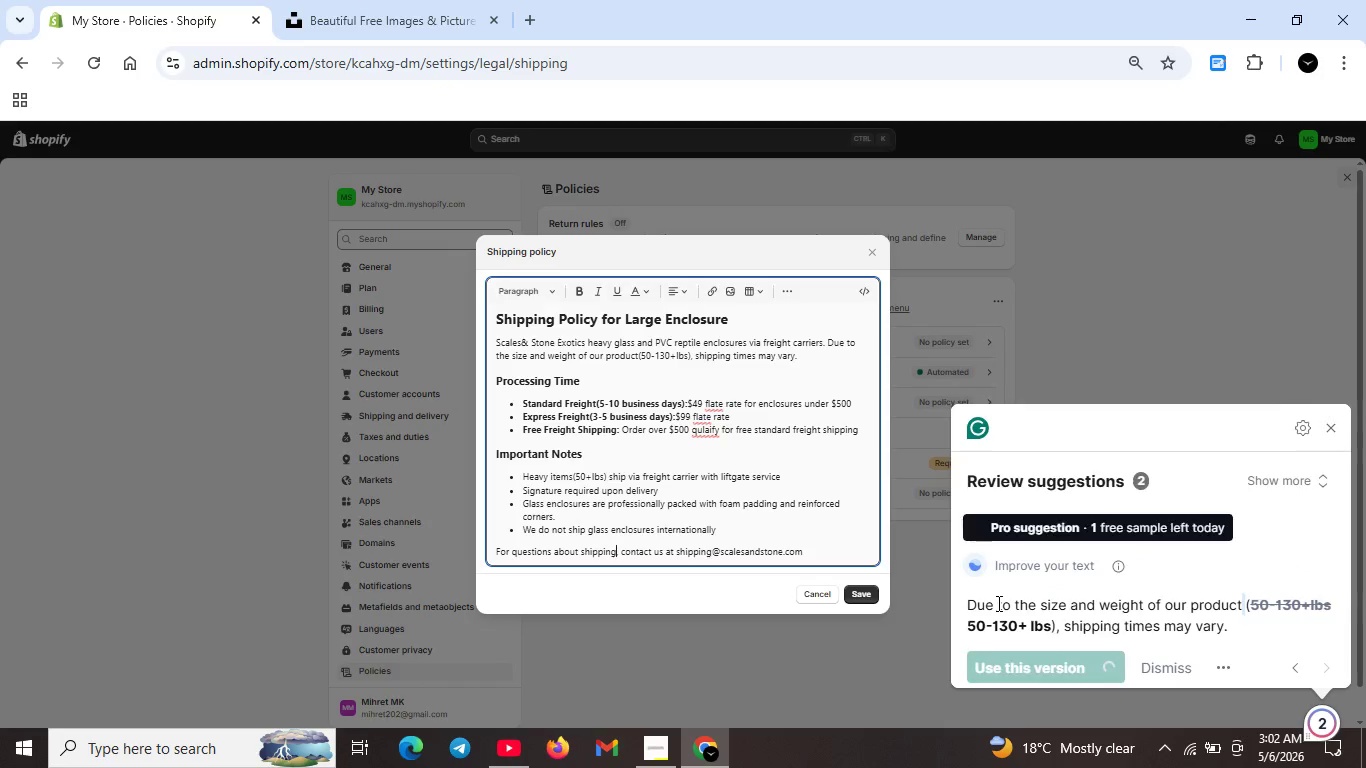 
key(Unknown)
 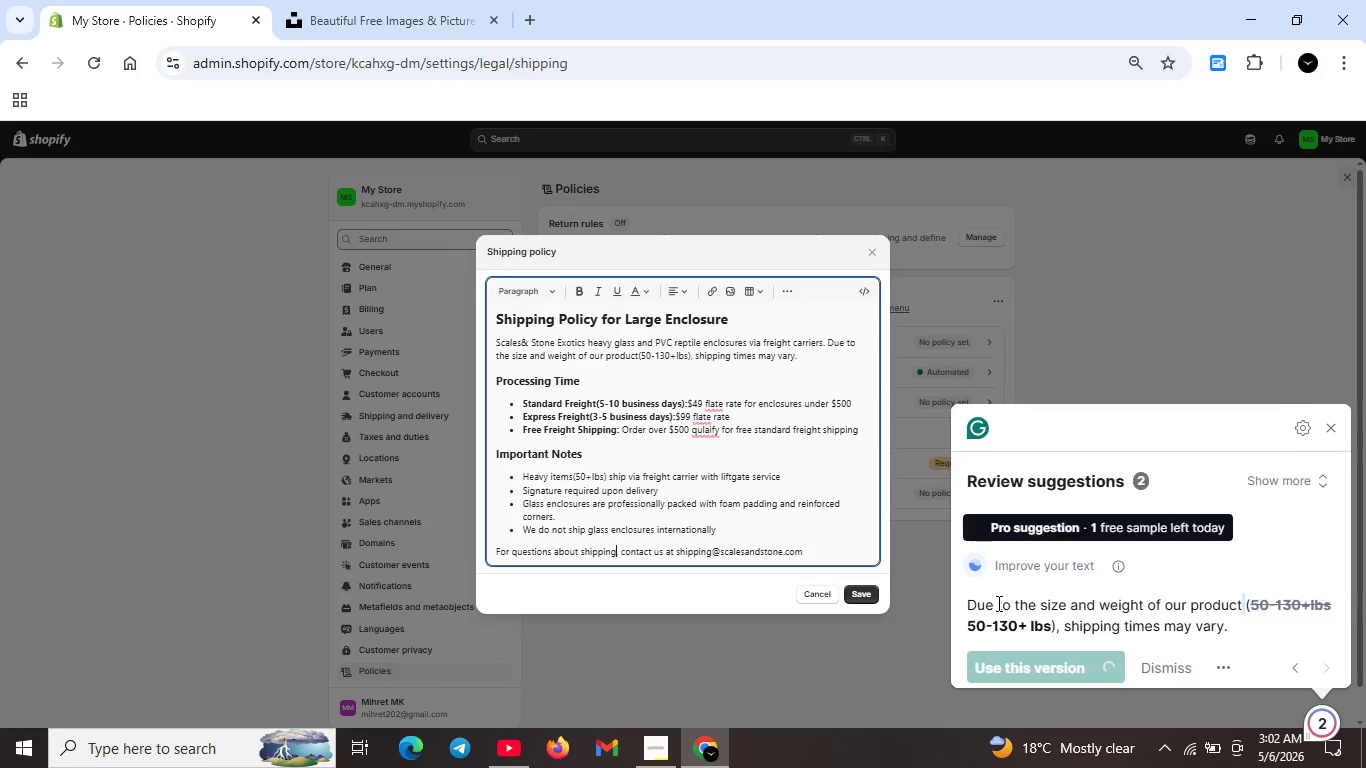 
left_click([997, 603])
 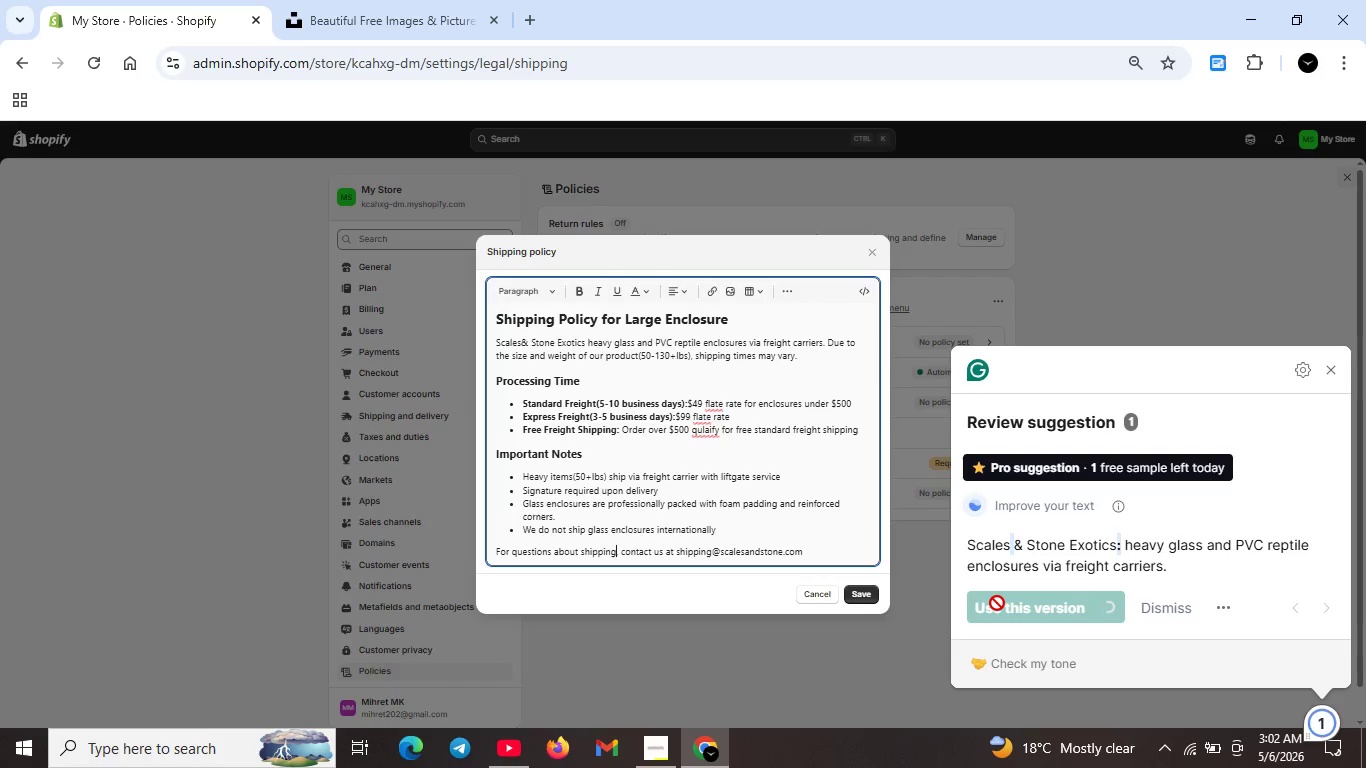 
key(Unknown)
 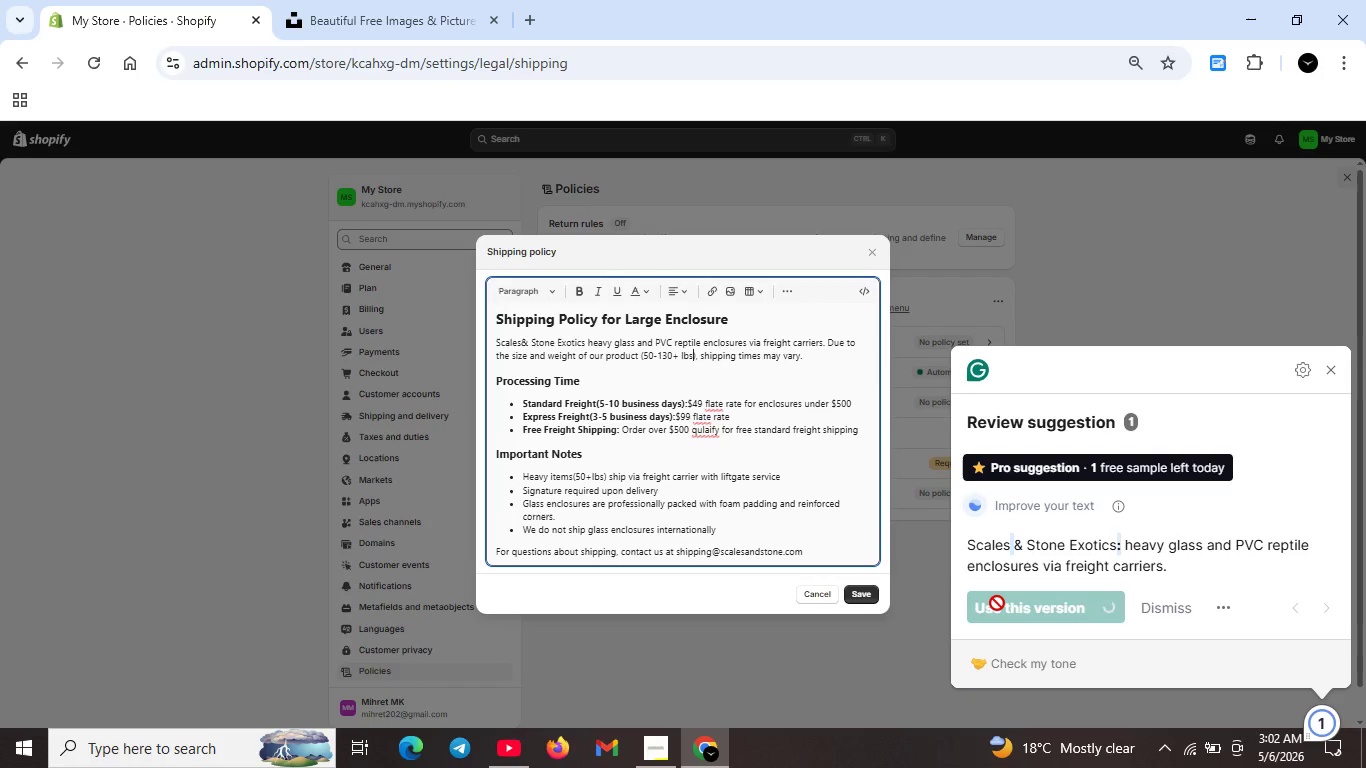 
key(Unknown)
 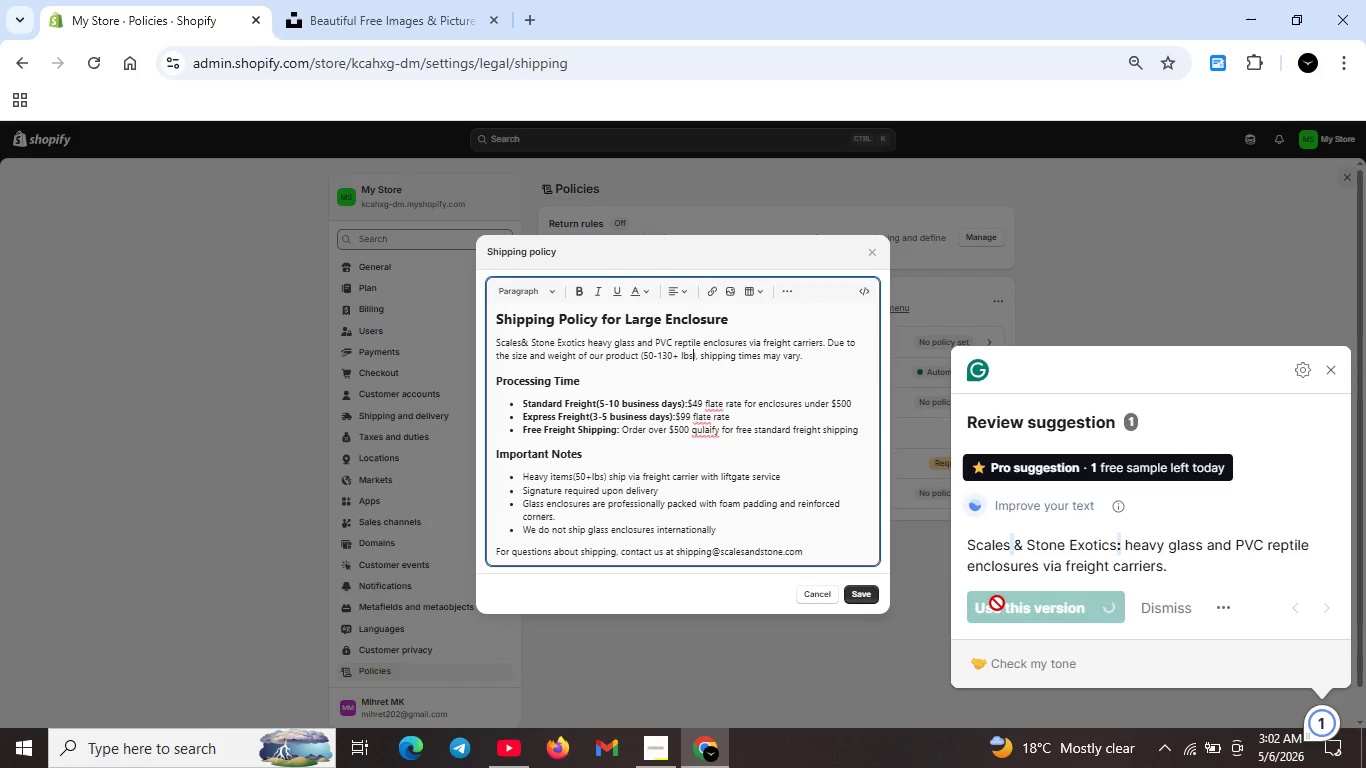 
key(Unknown)
 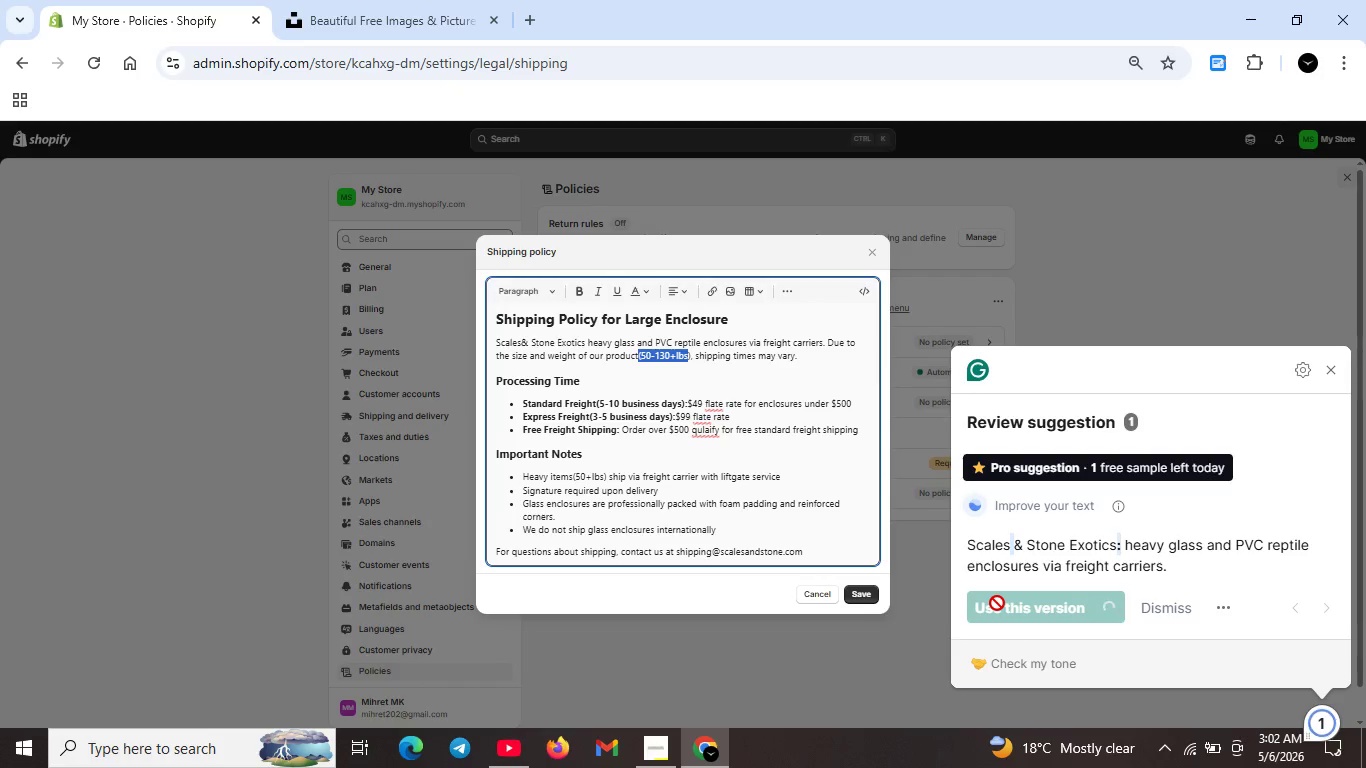 
key(Unknown)
 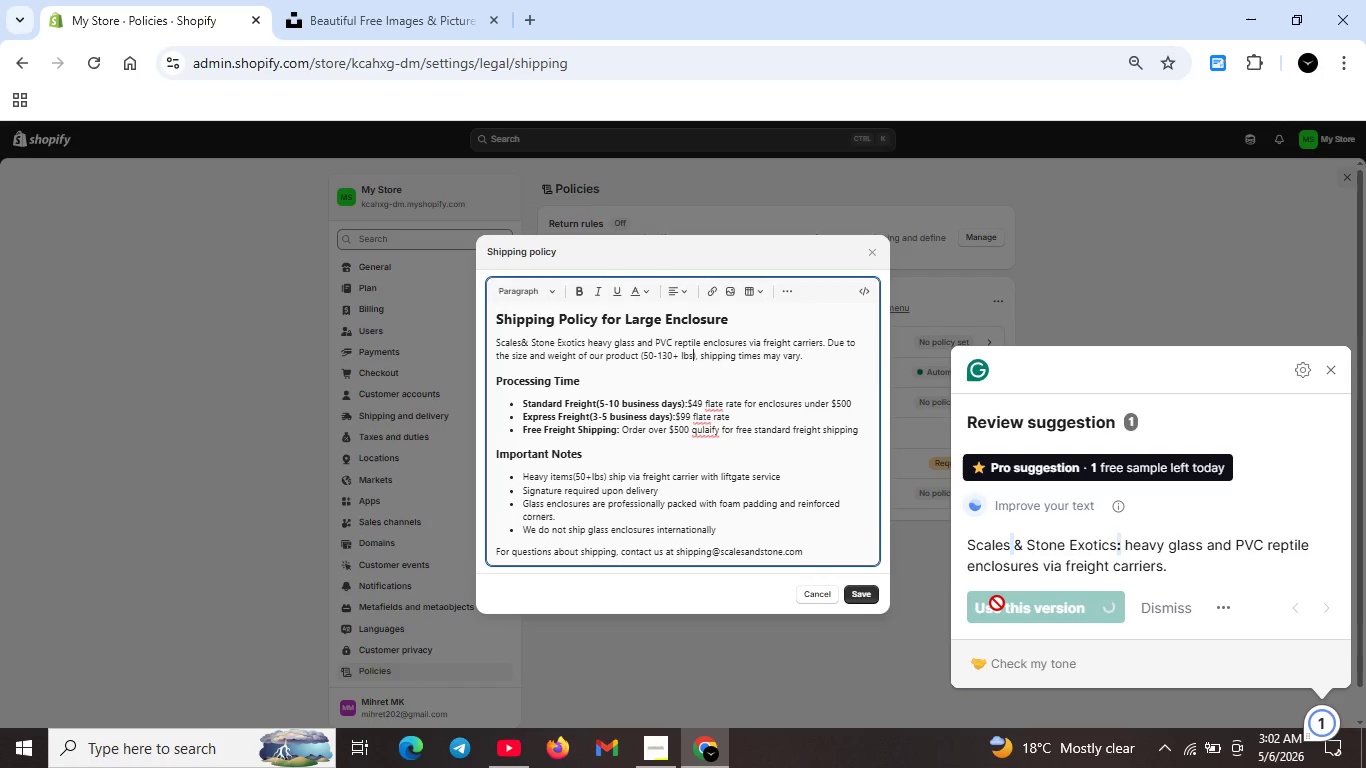 
key(Unknown)
 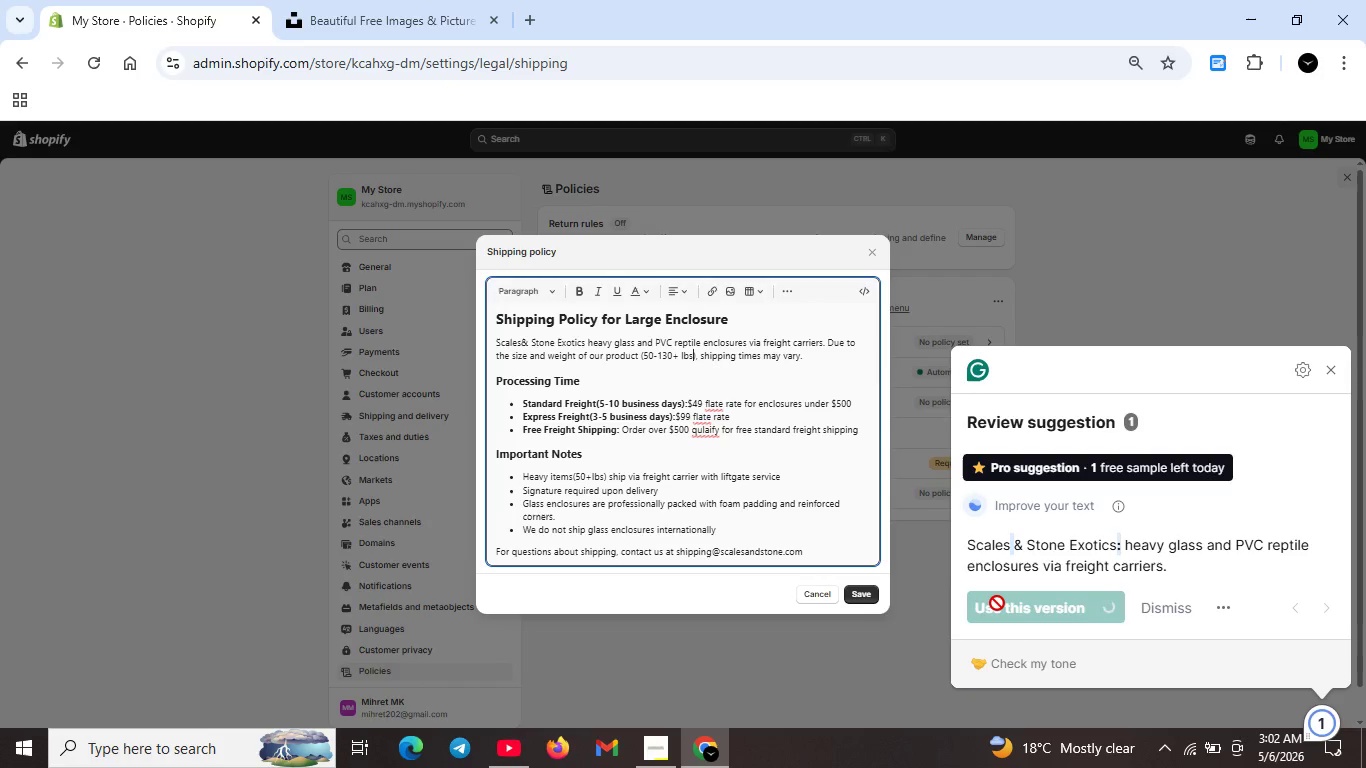 
key(Unknown)
 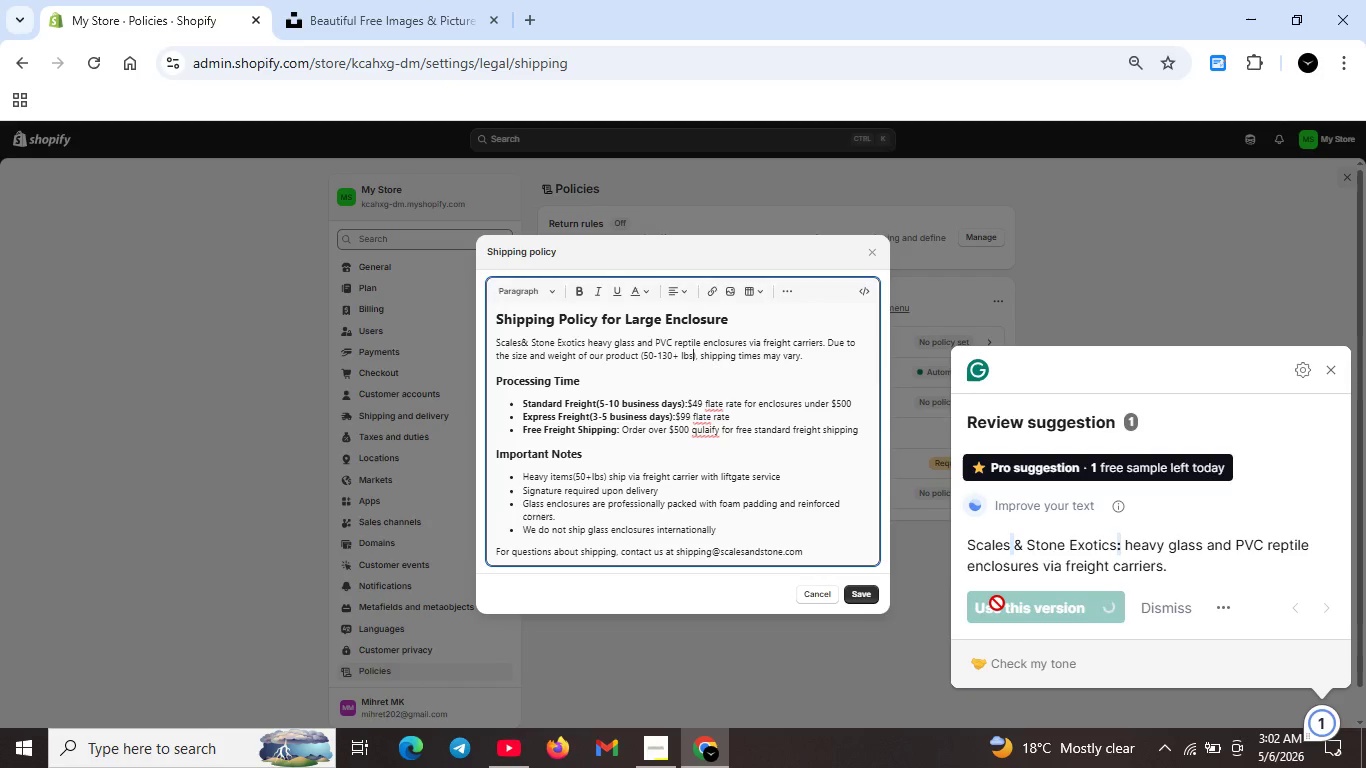 
key(Unknown)
 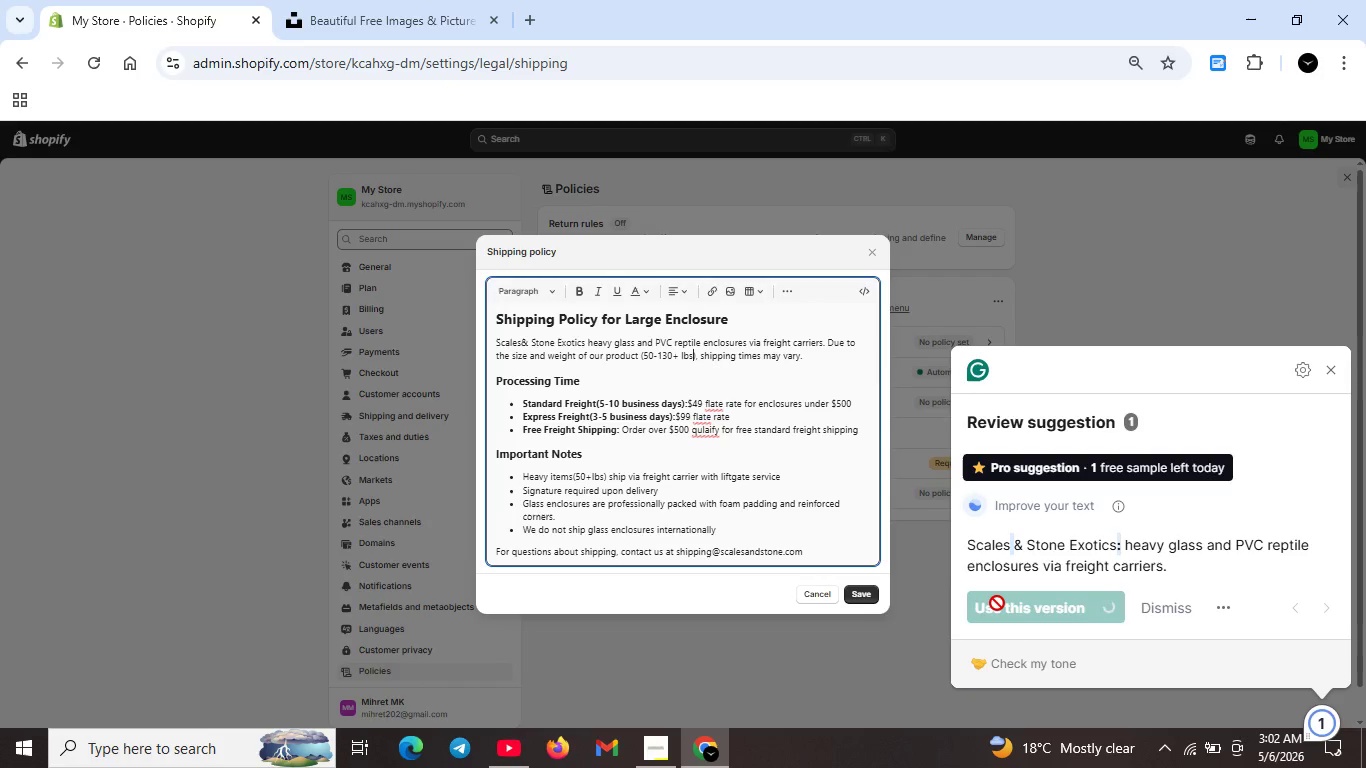 
key(Unknown)
 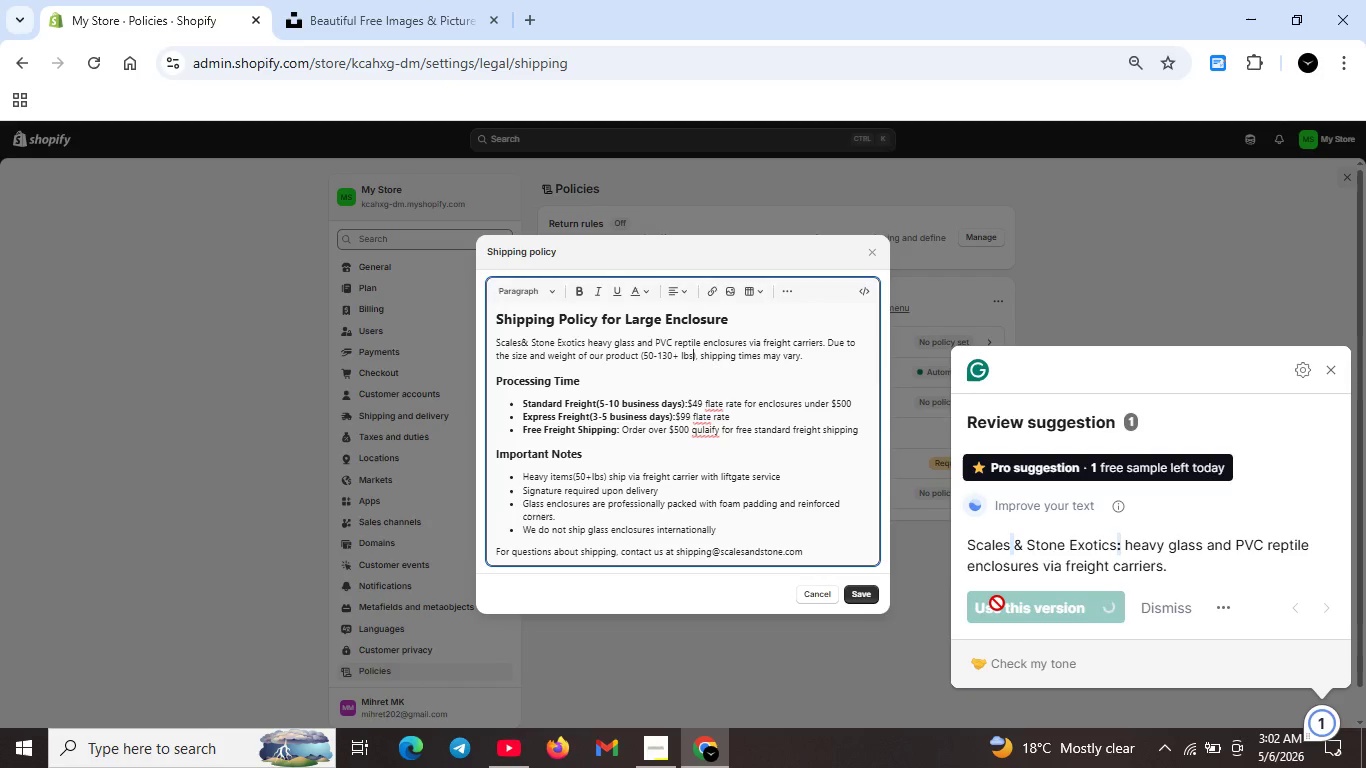 
key(Unknown)
 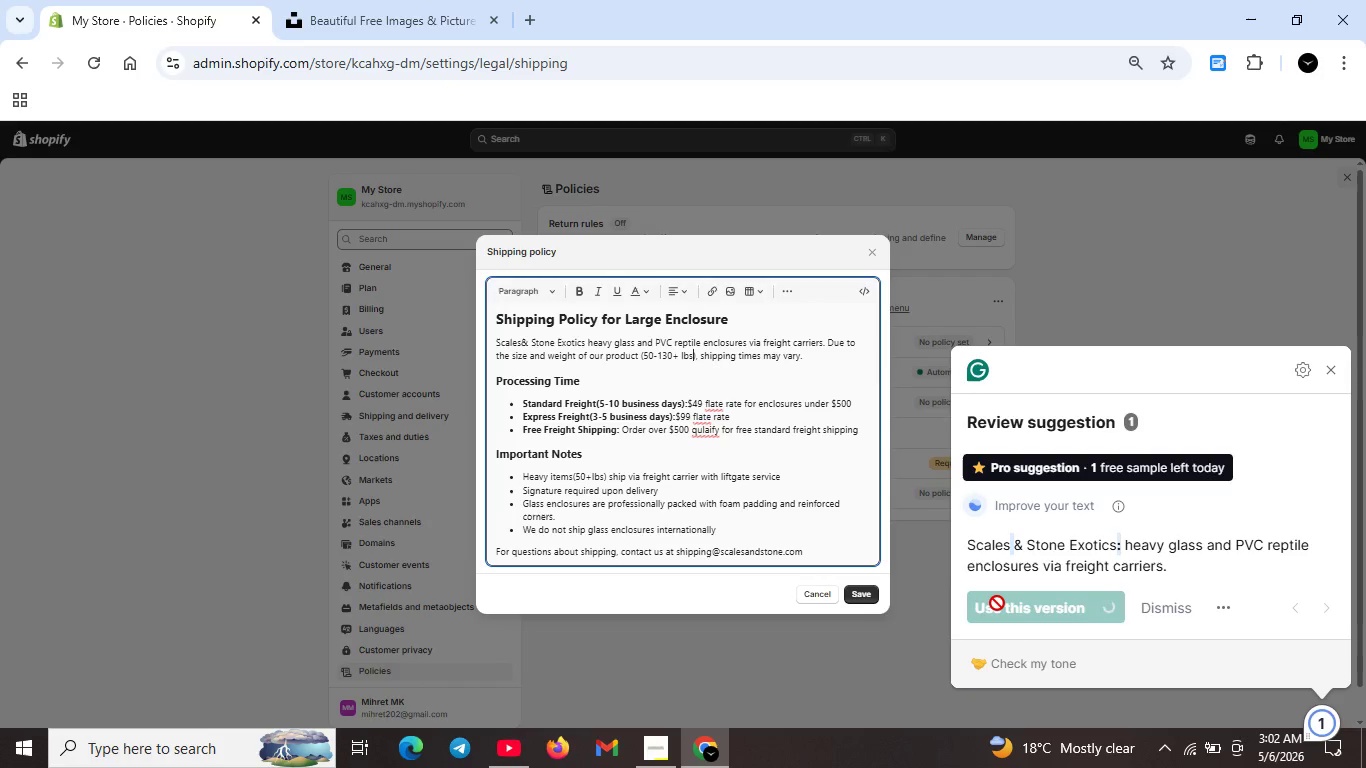 
key(Unknown)
 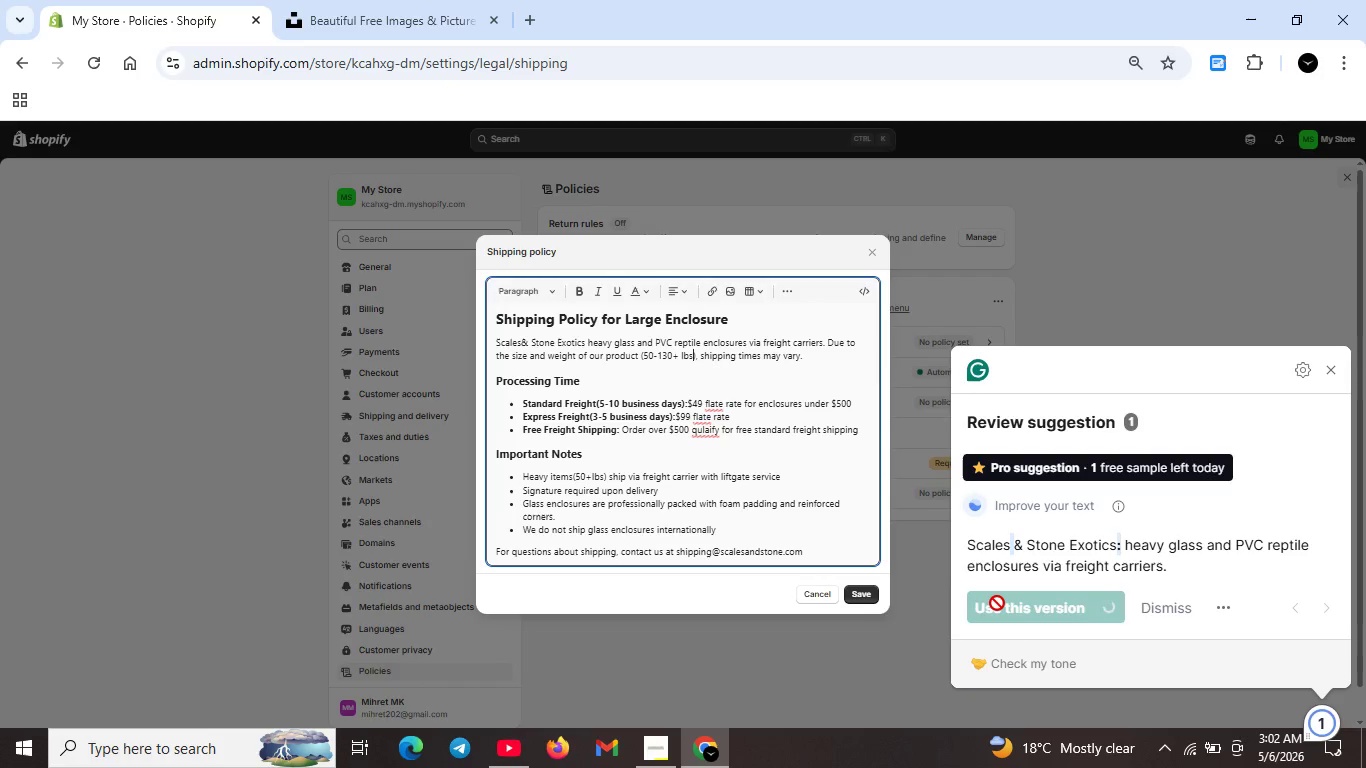 
key(Unknown)
 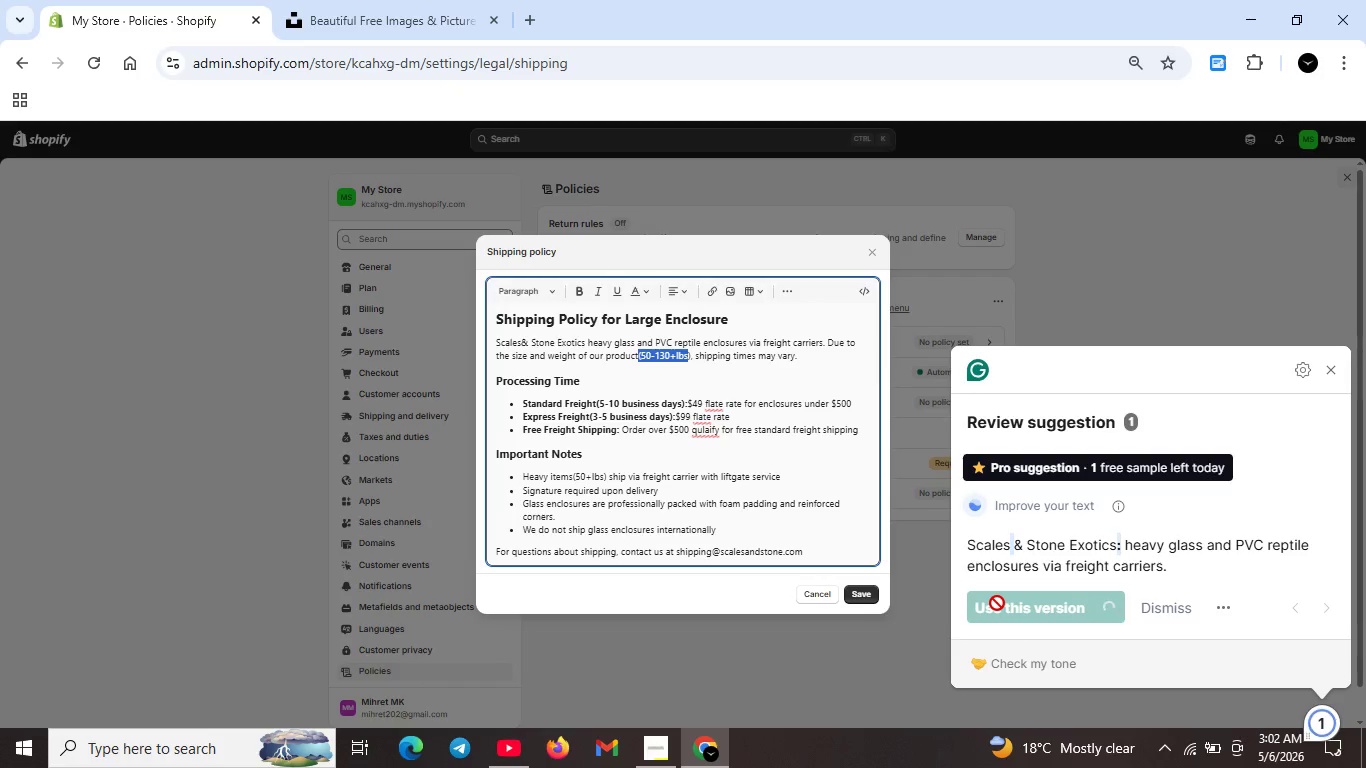 
hold_key(key=Unknown, duration=2.2)
 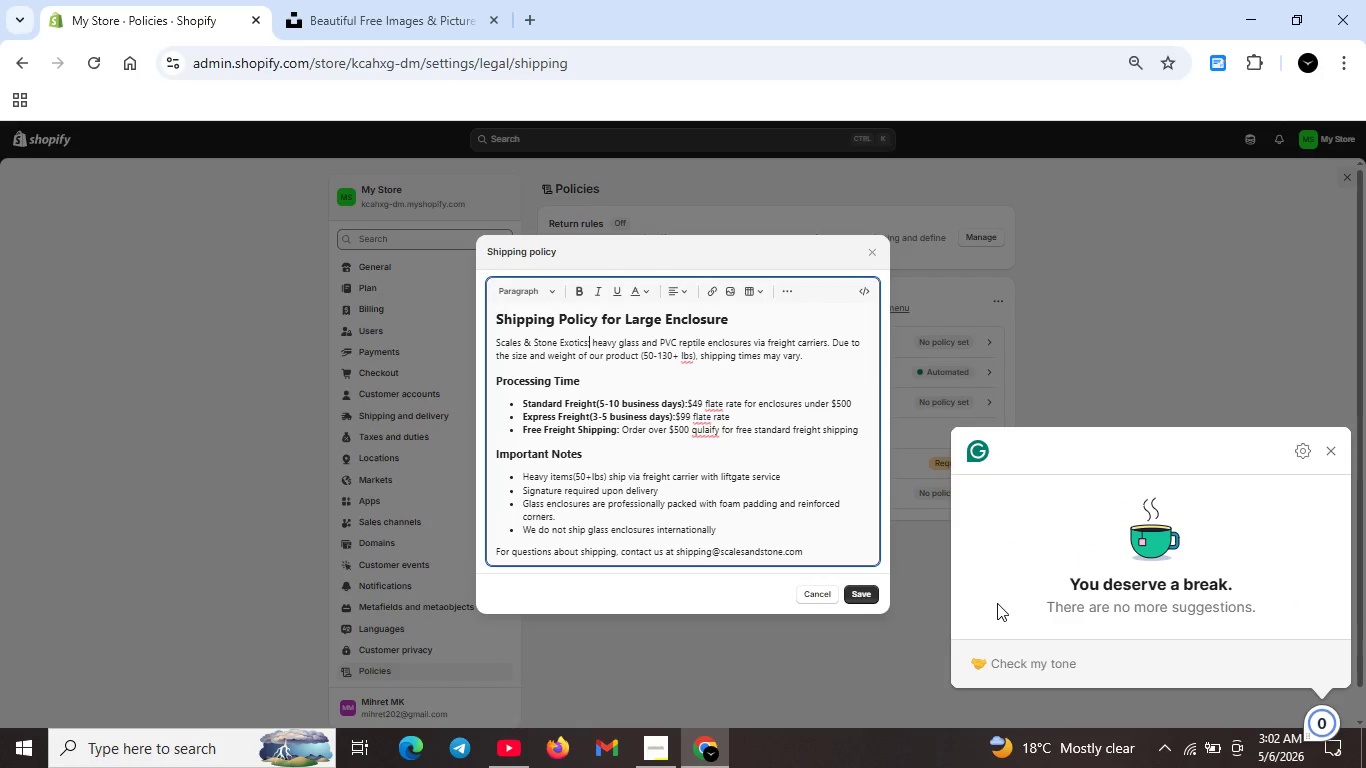 
left_click([997, 603])
 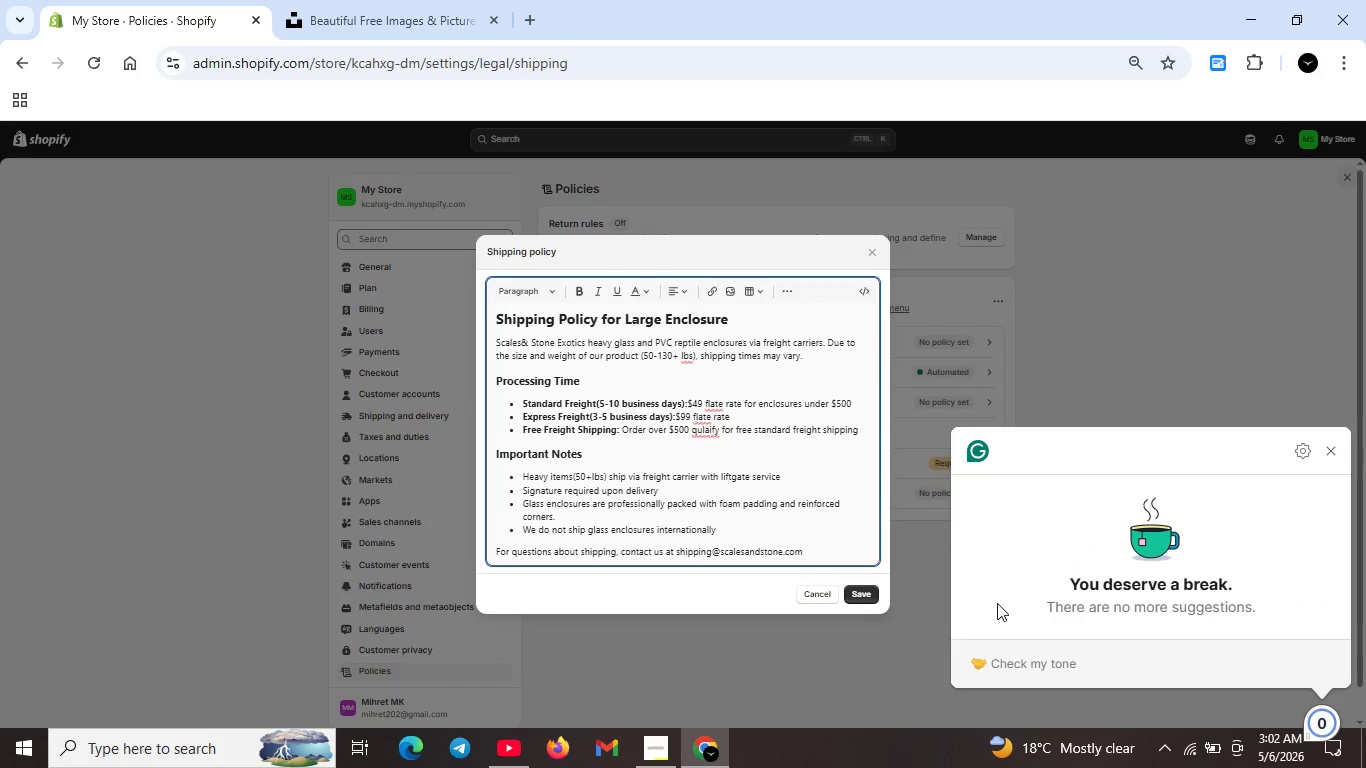 
key(Unknown)
 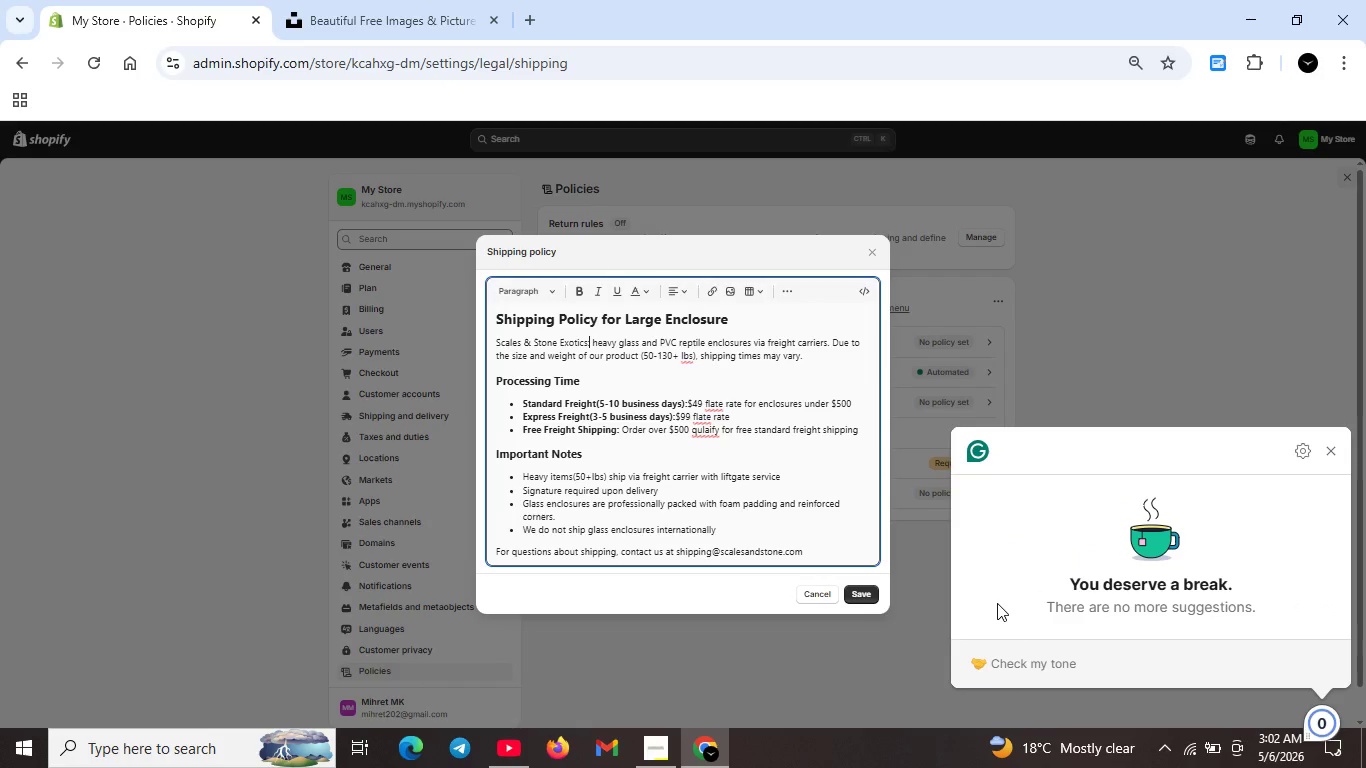 
key(Unknown)
 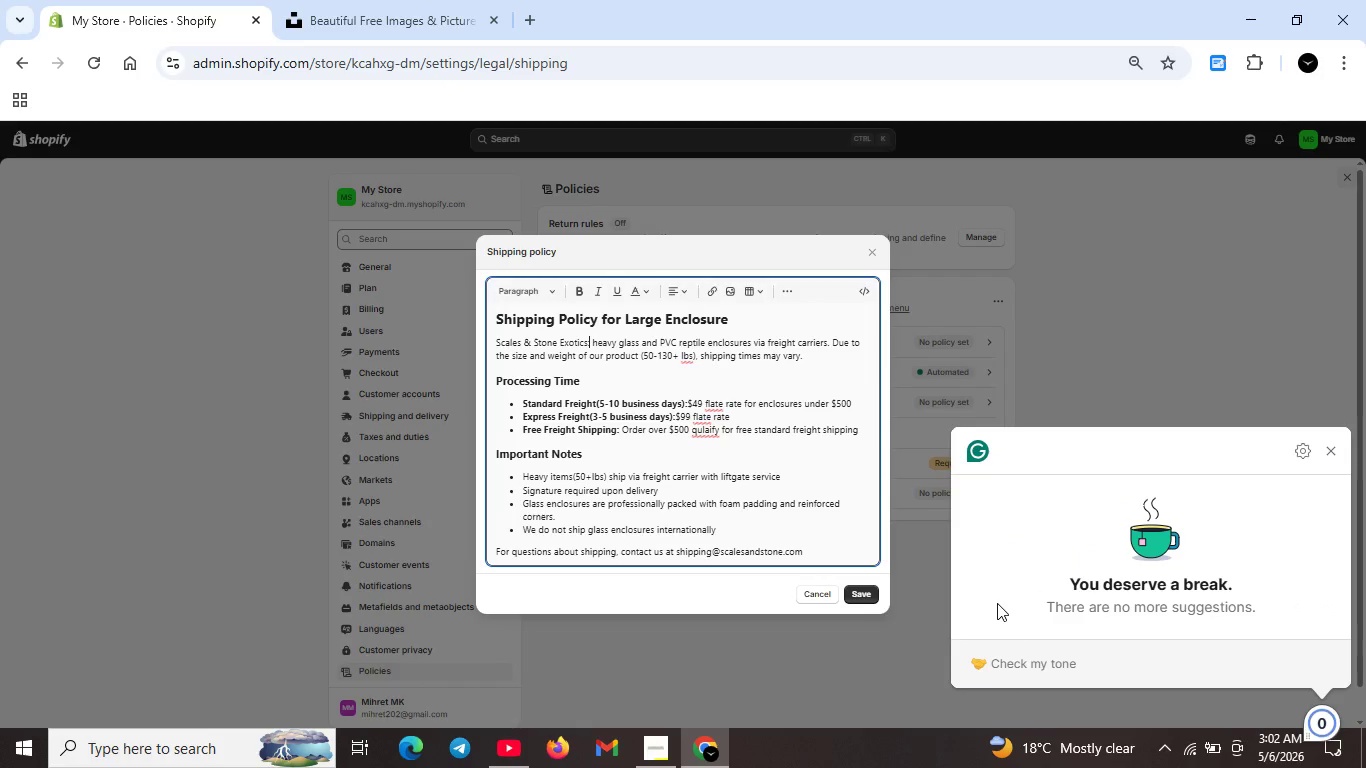 
key(Unknown)
 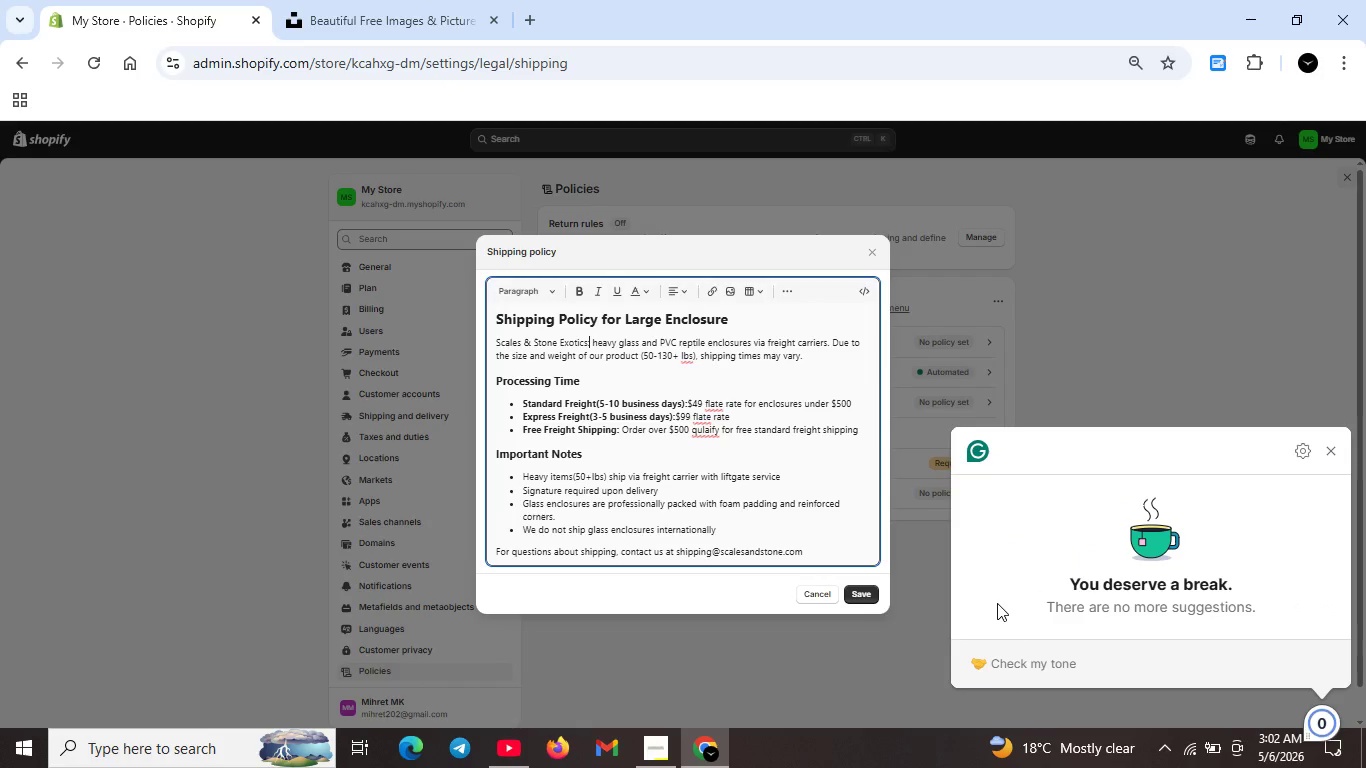 
key(Unknown)
 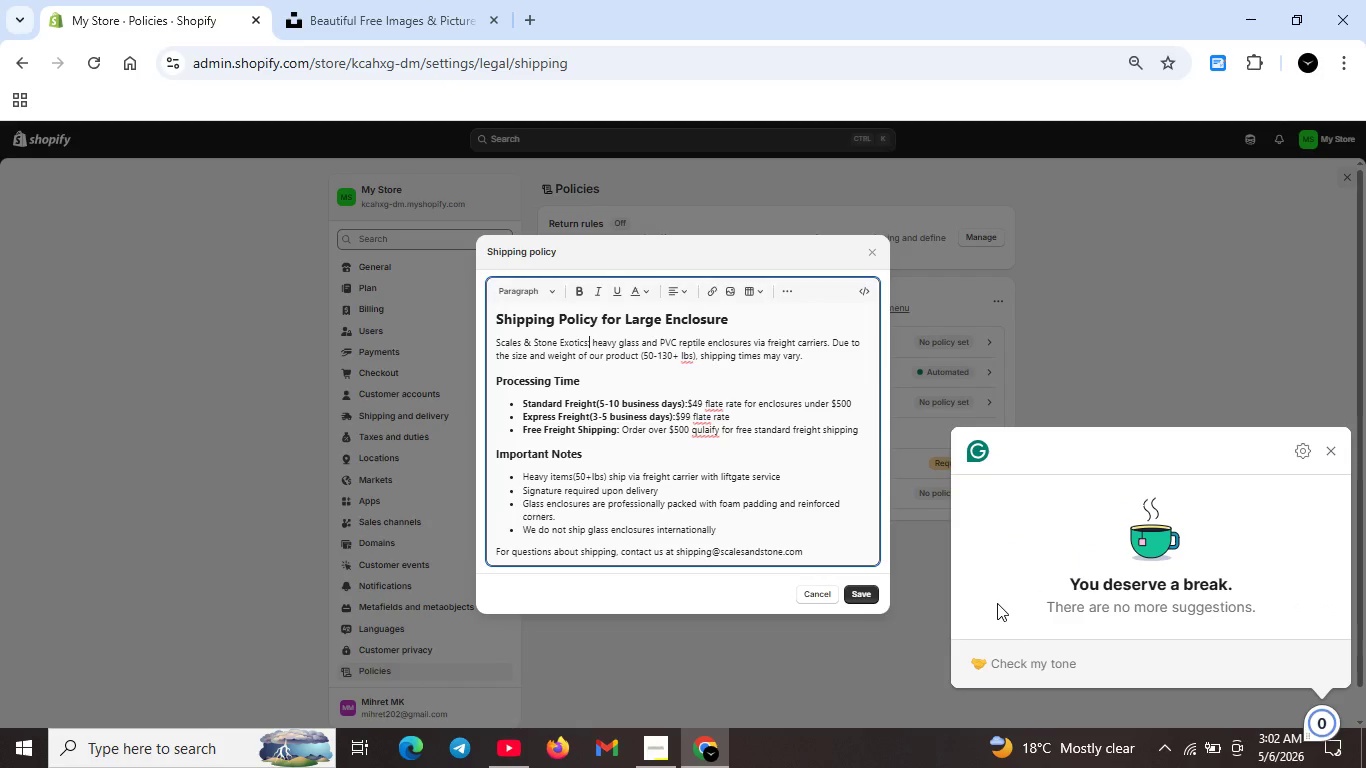 
key(Unknown)
 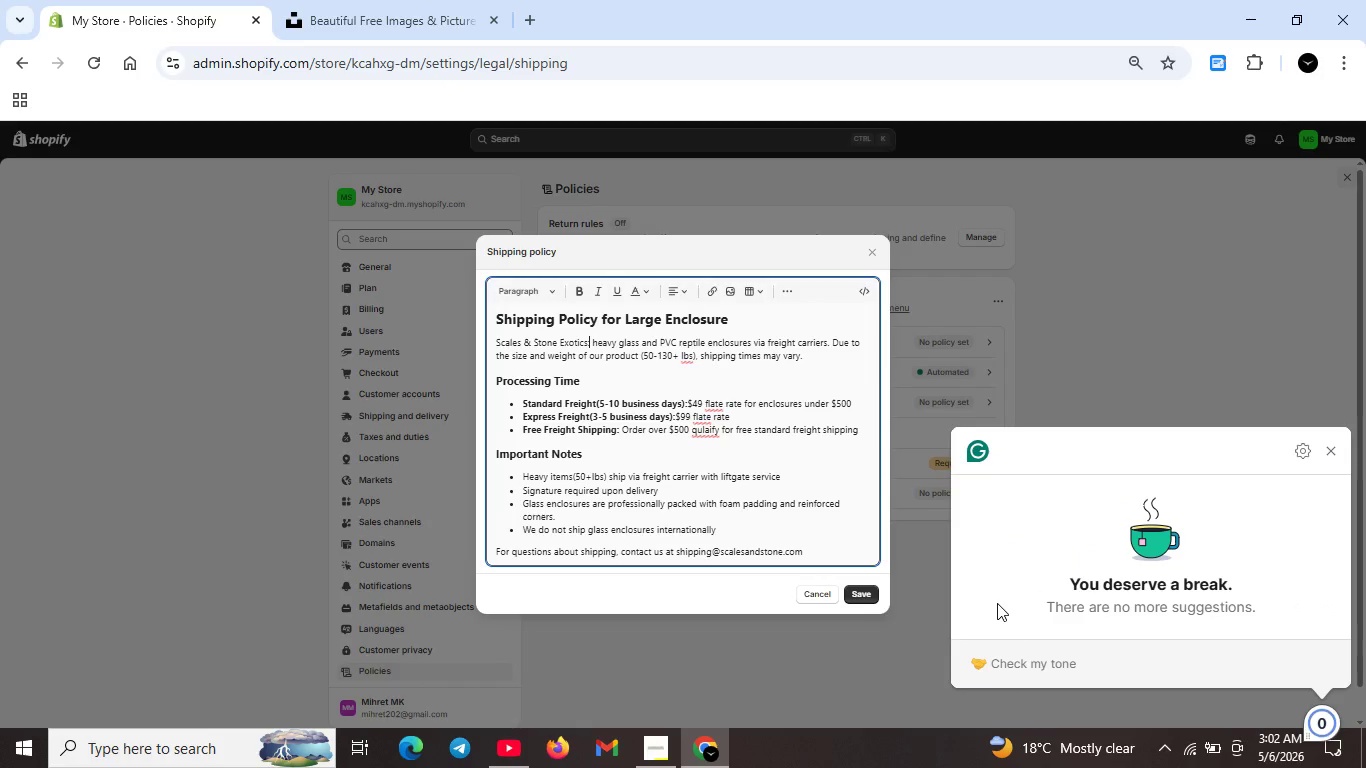 
key(Unknown)
 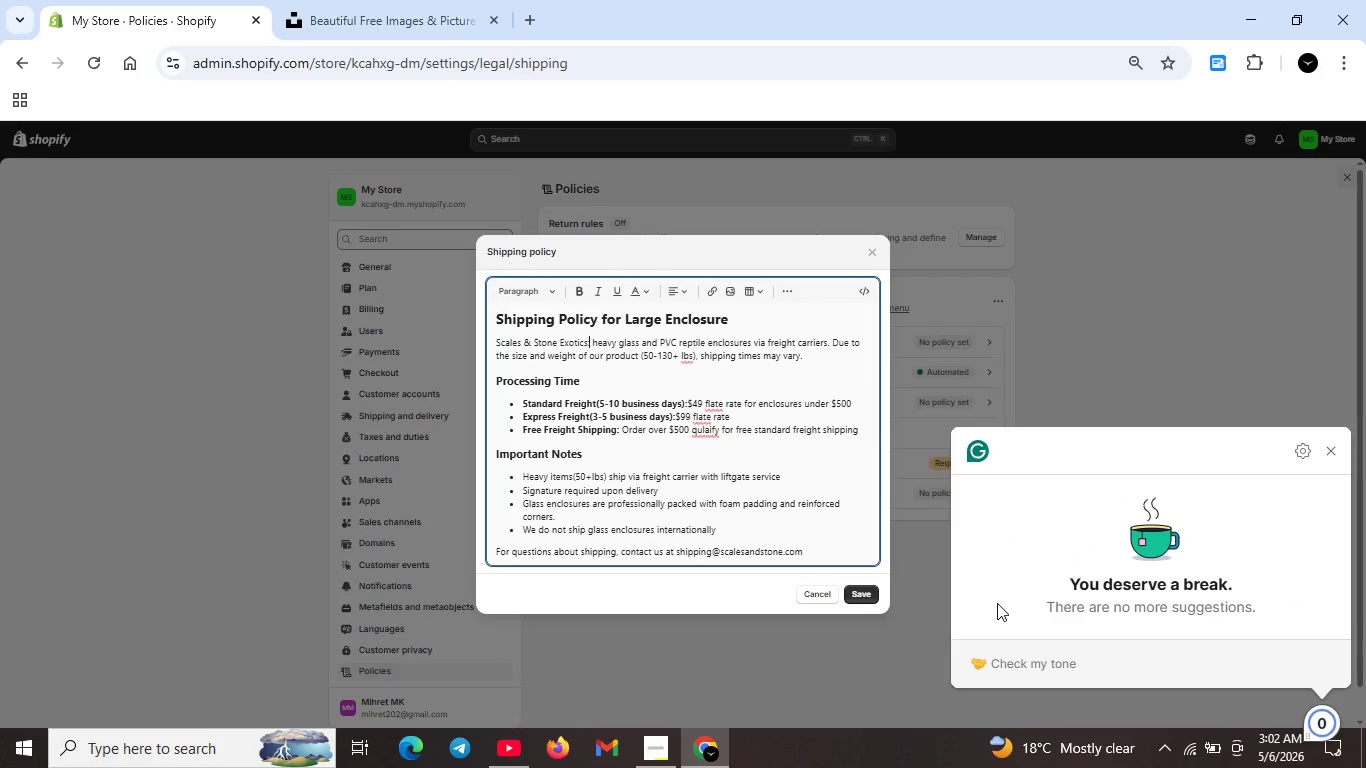 
key(Unknown)
 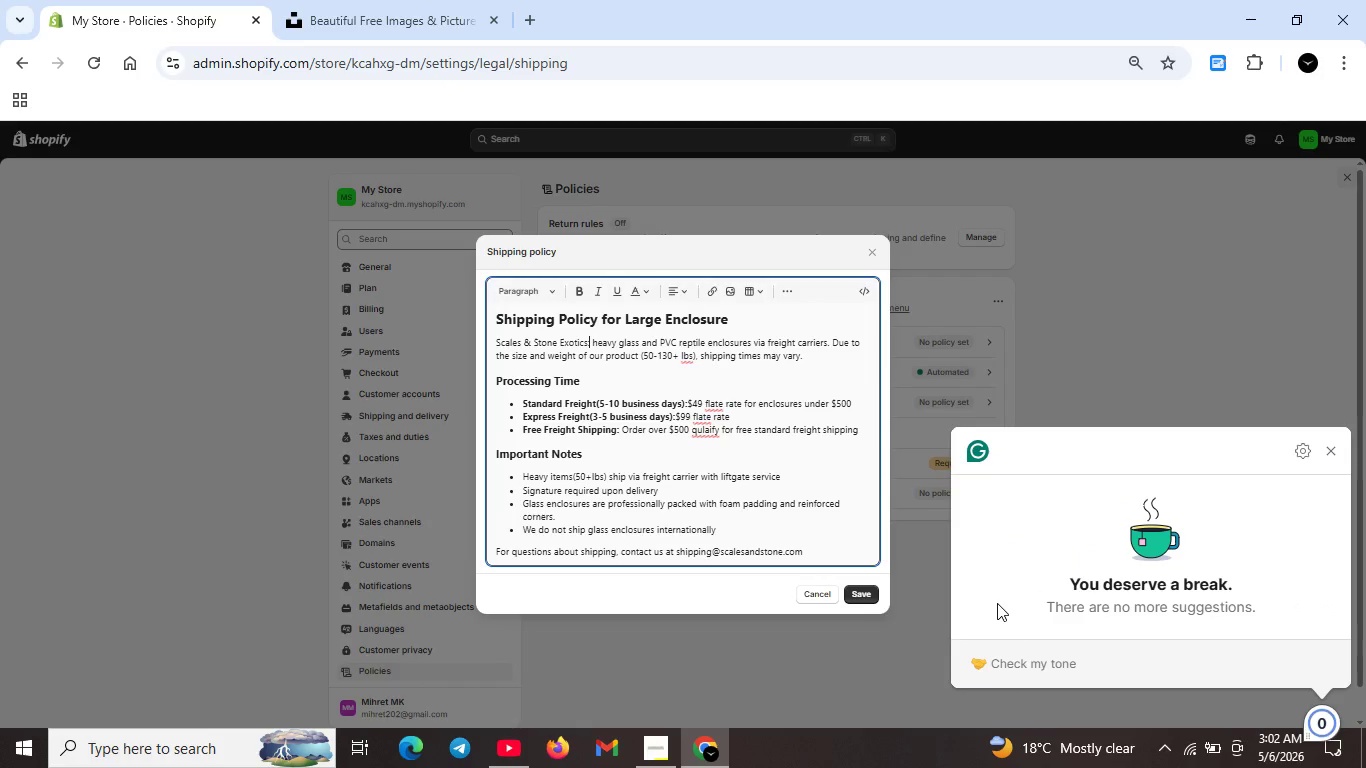 
key(Unknown)
 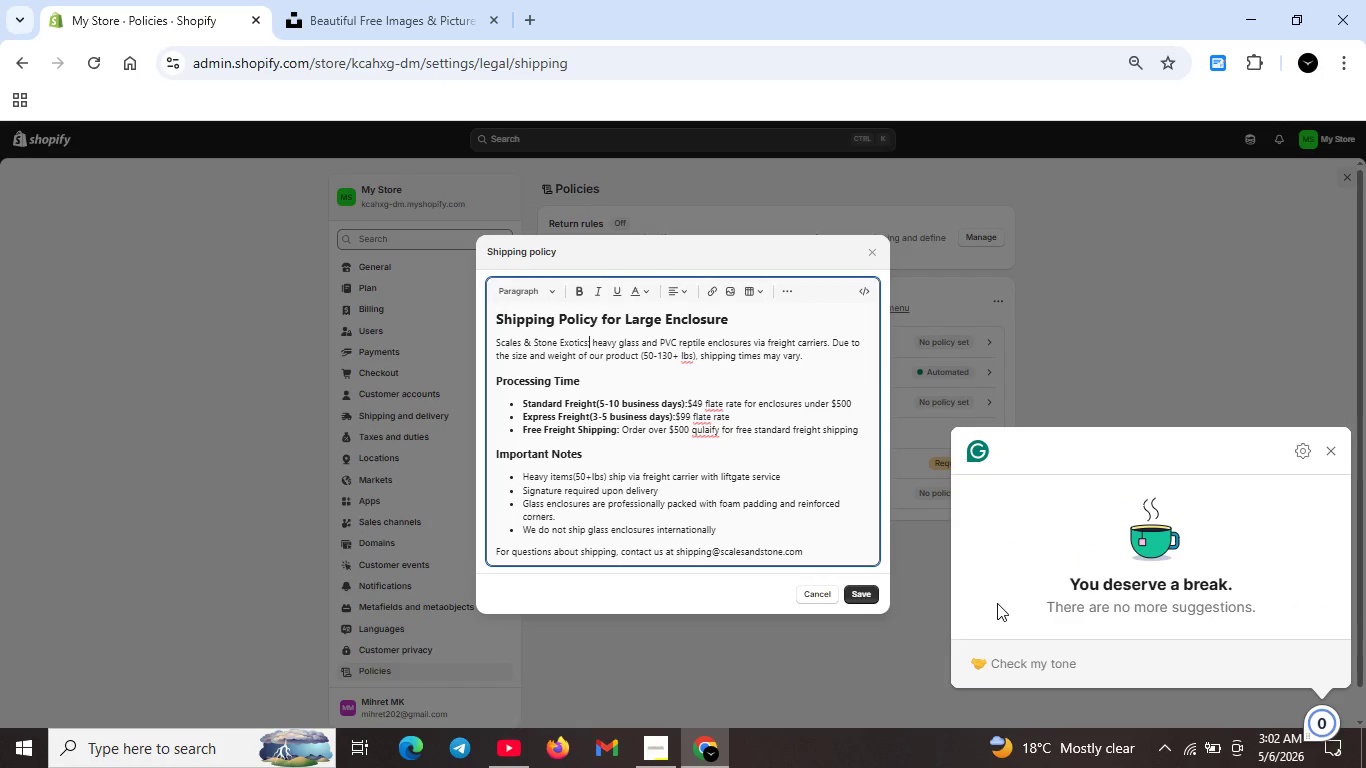 
key(Unknown)
 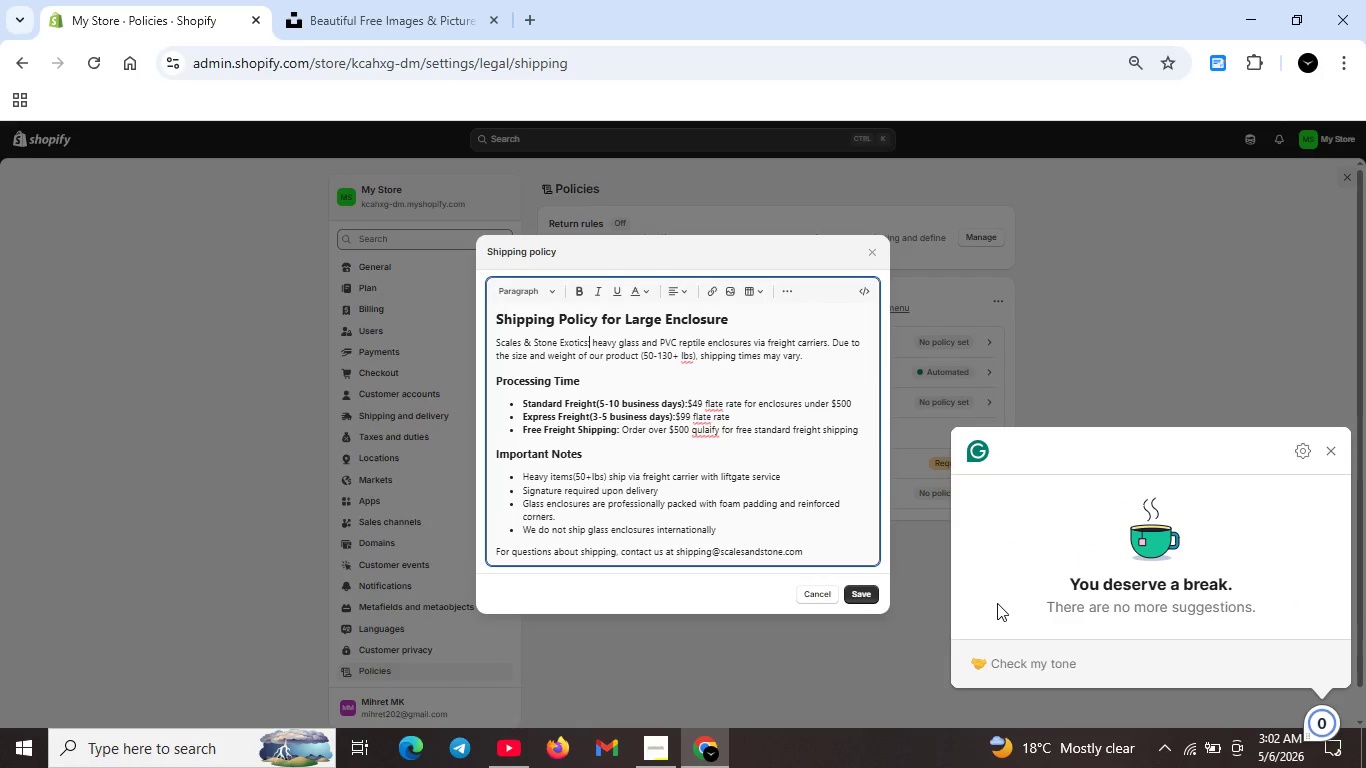 
key(Unknown)
 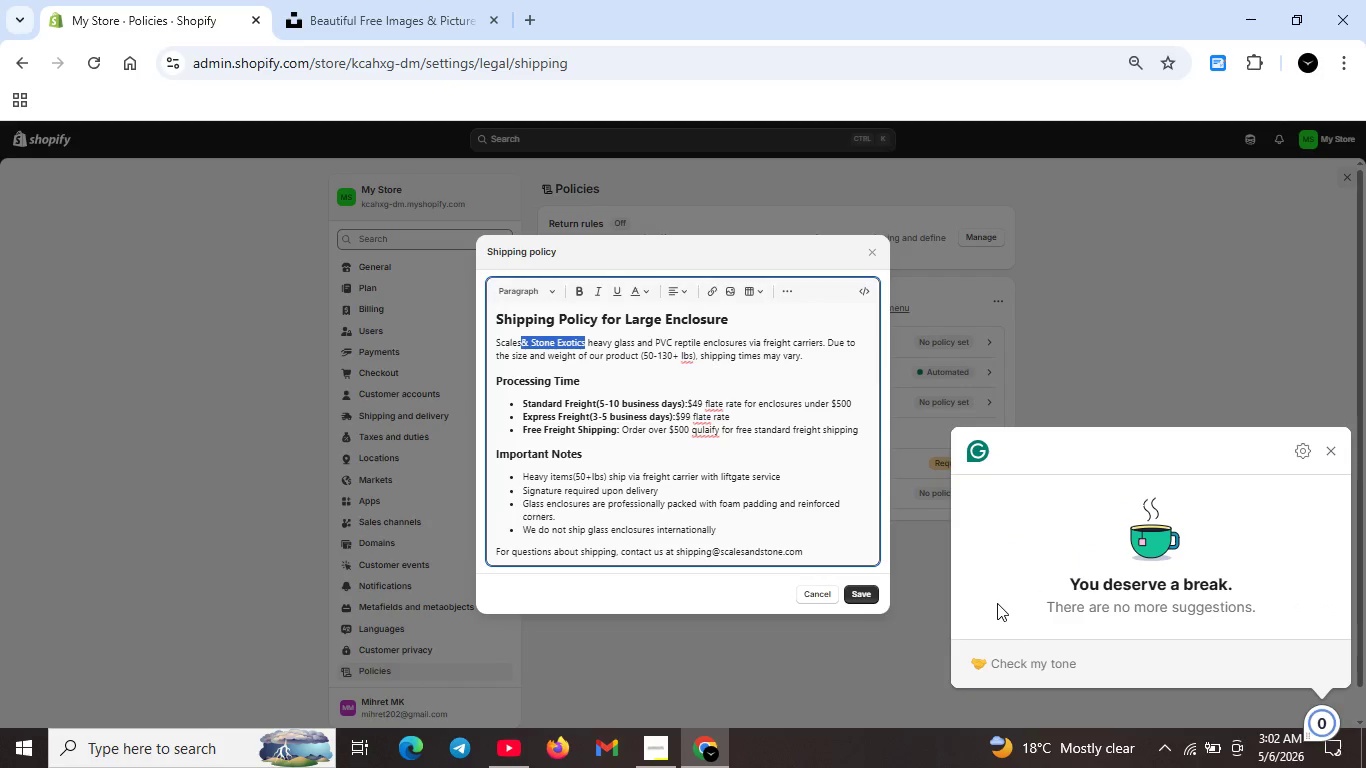 
key(Unknown)
 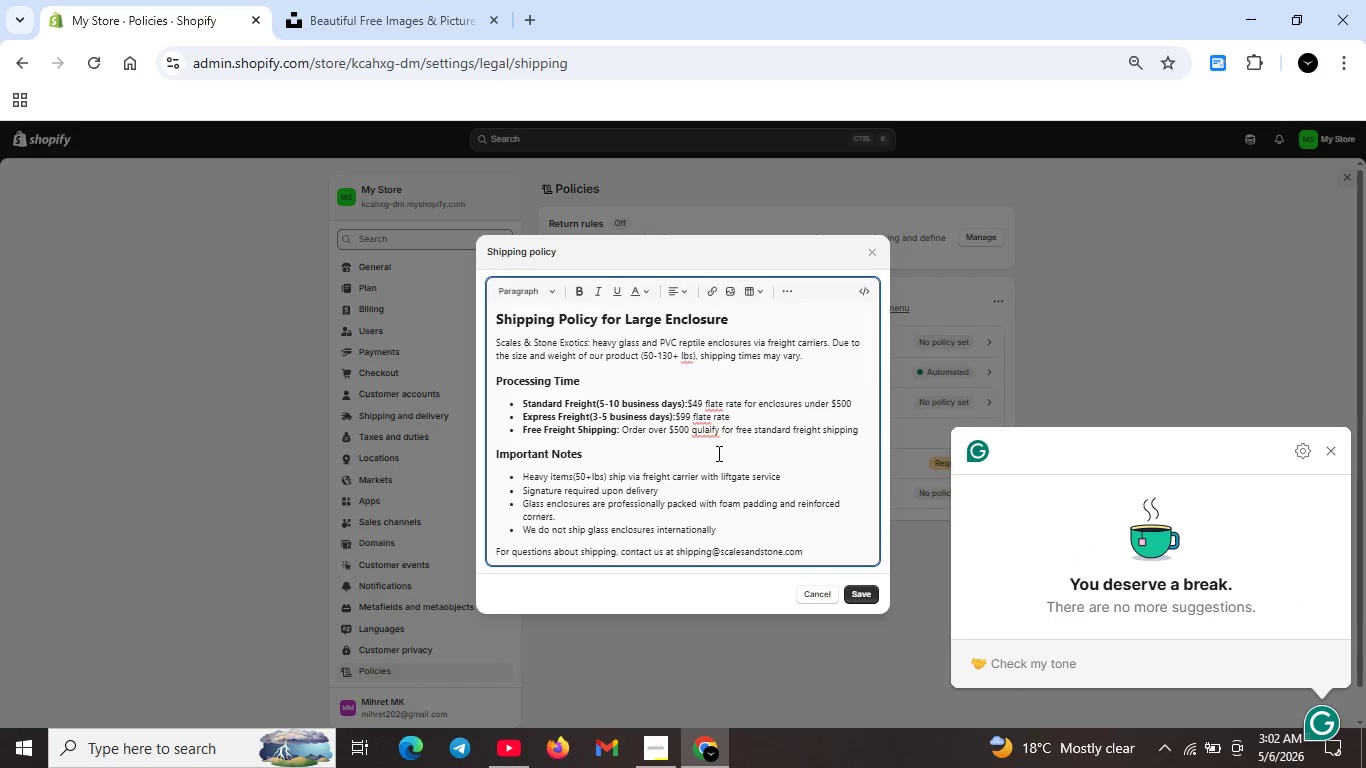 
left_click([721, 402])
 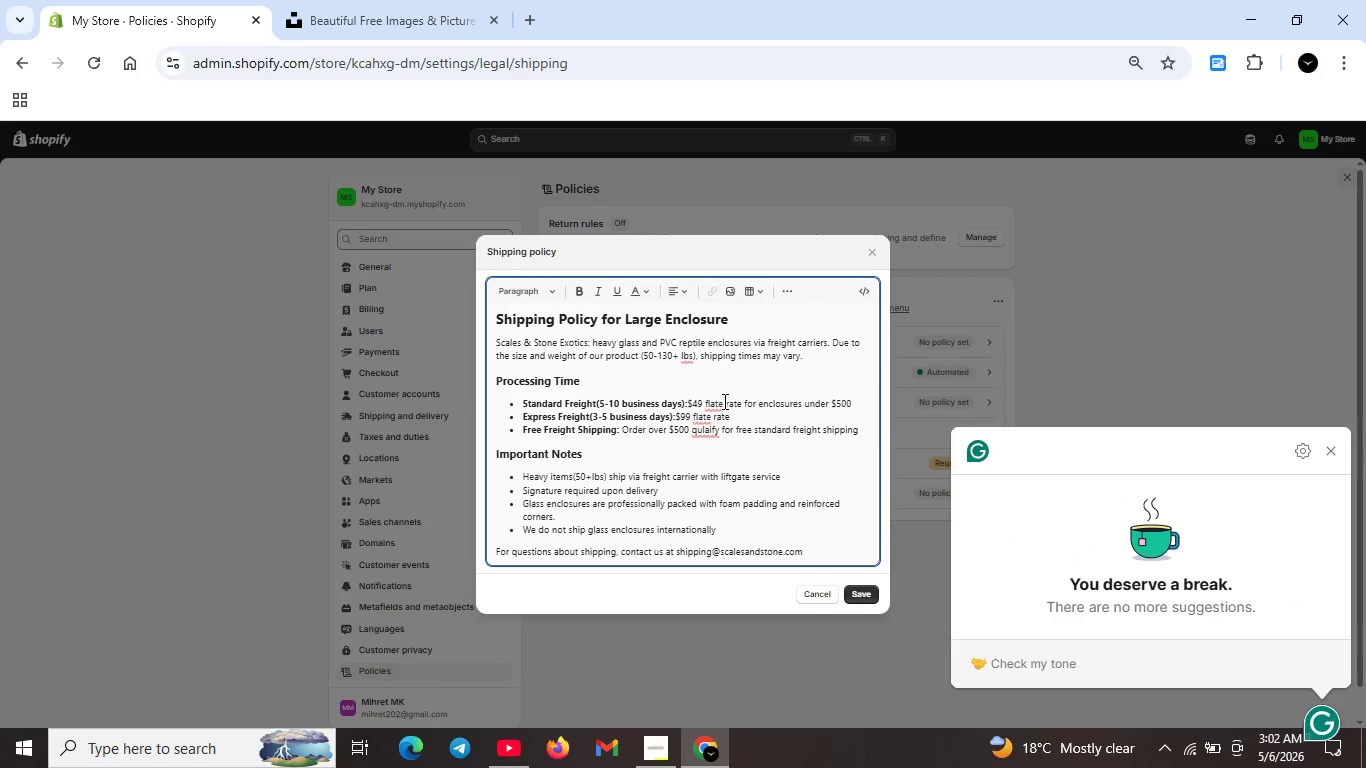 
key(Backspace)
 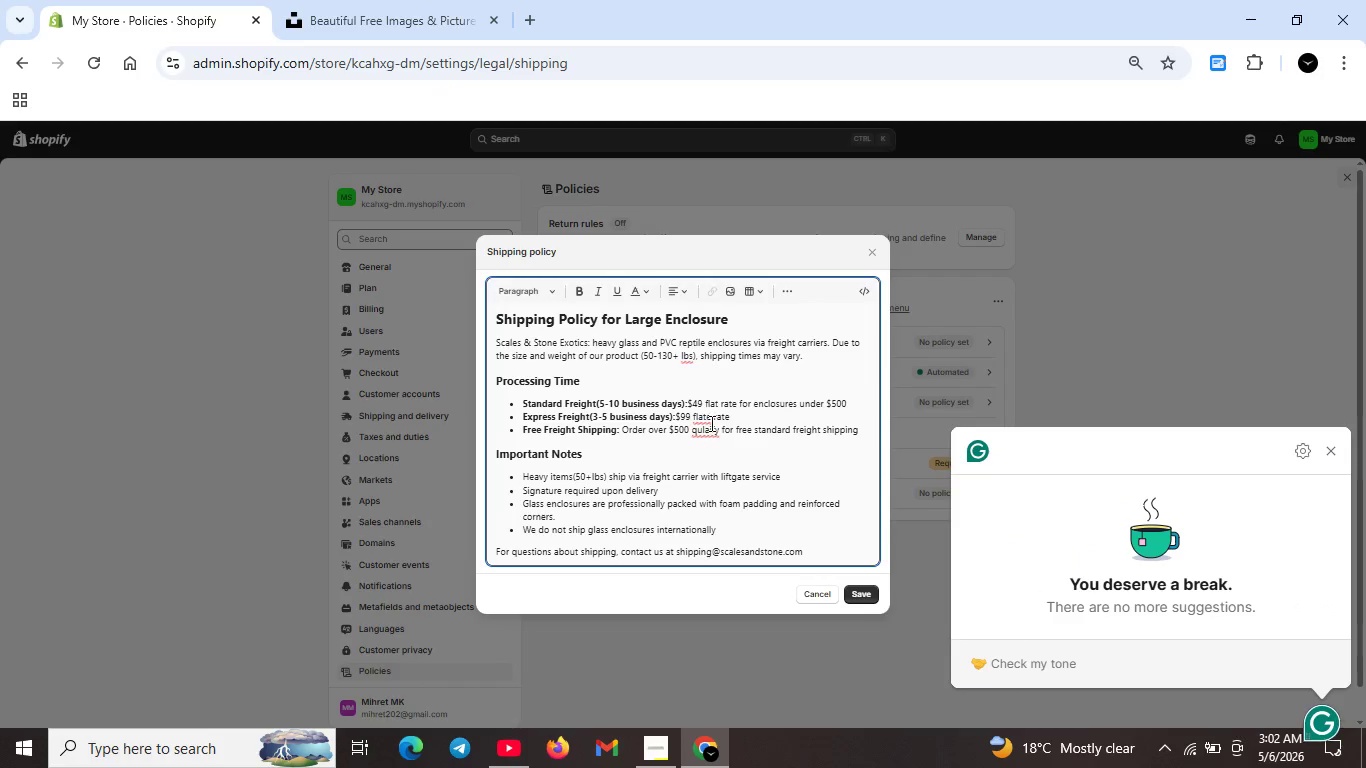 
left_click([710, 422])
 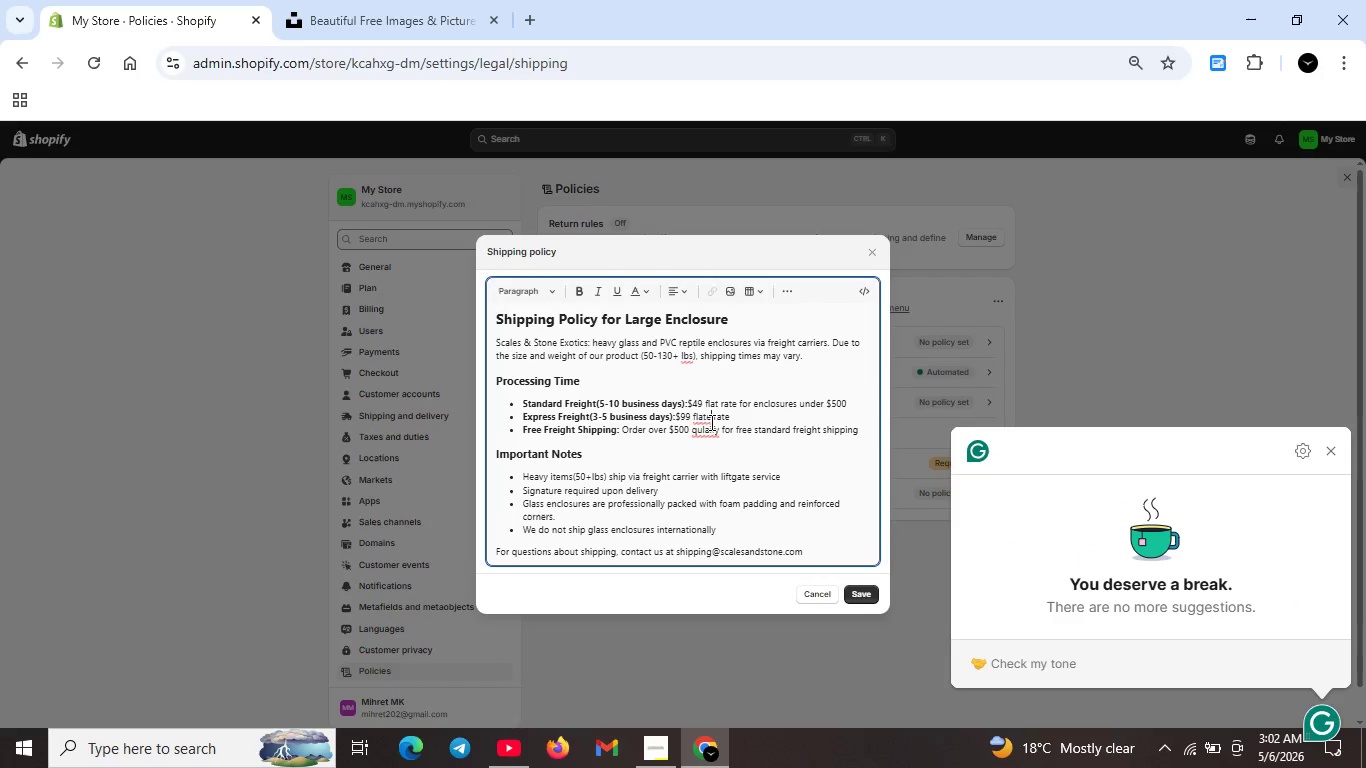 
key(Backspace)
 